 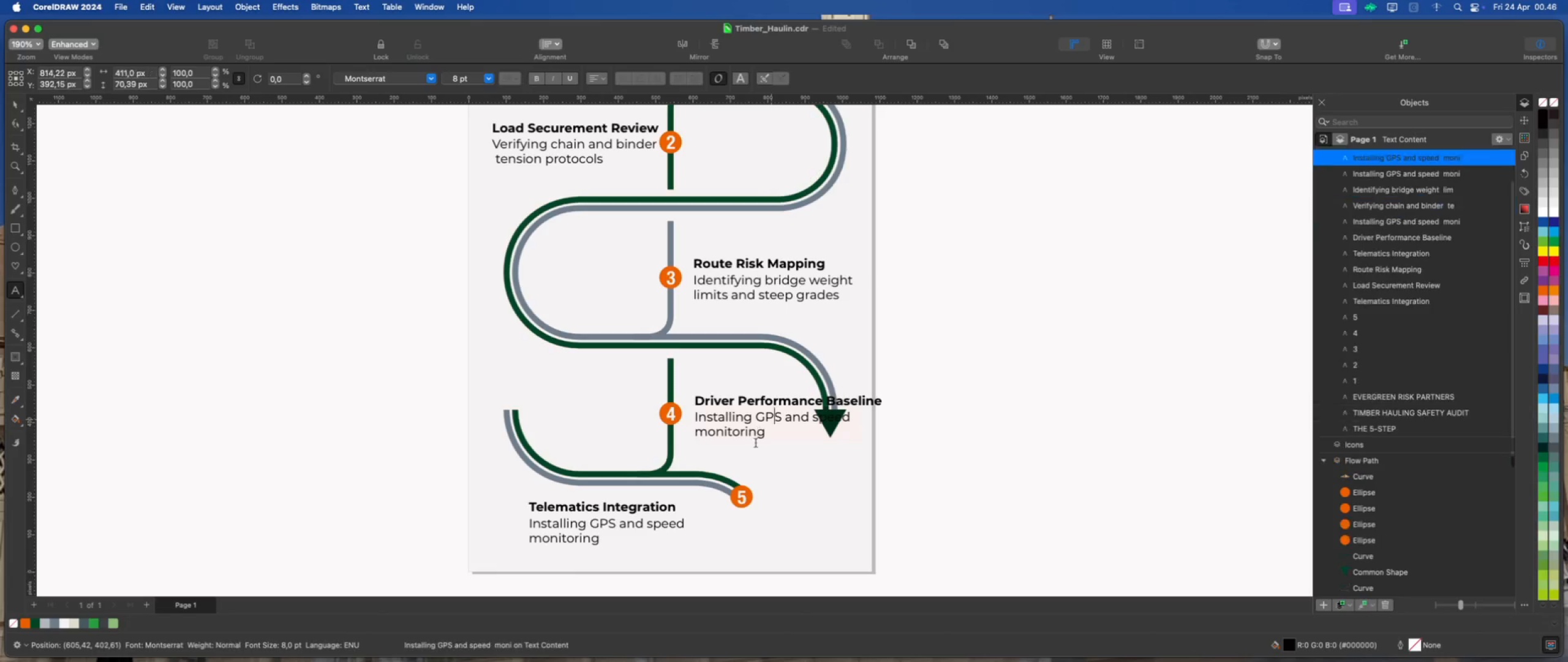 
key(Meta+A)
 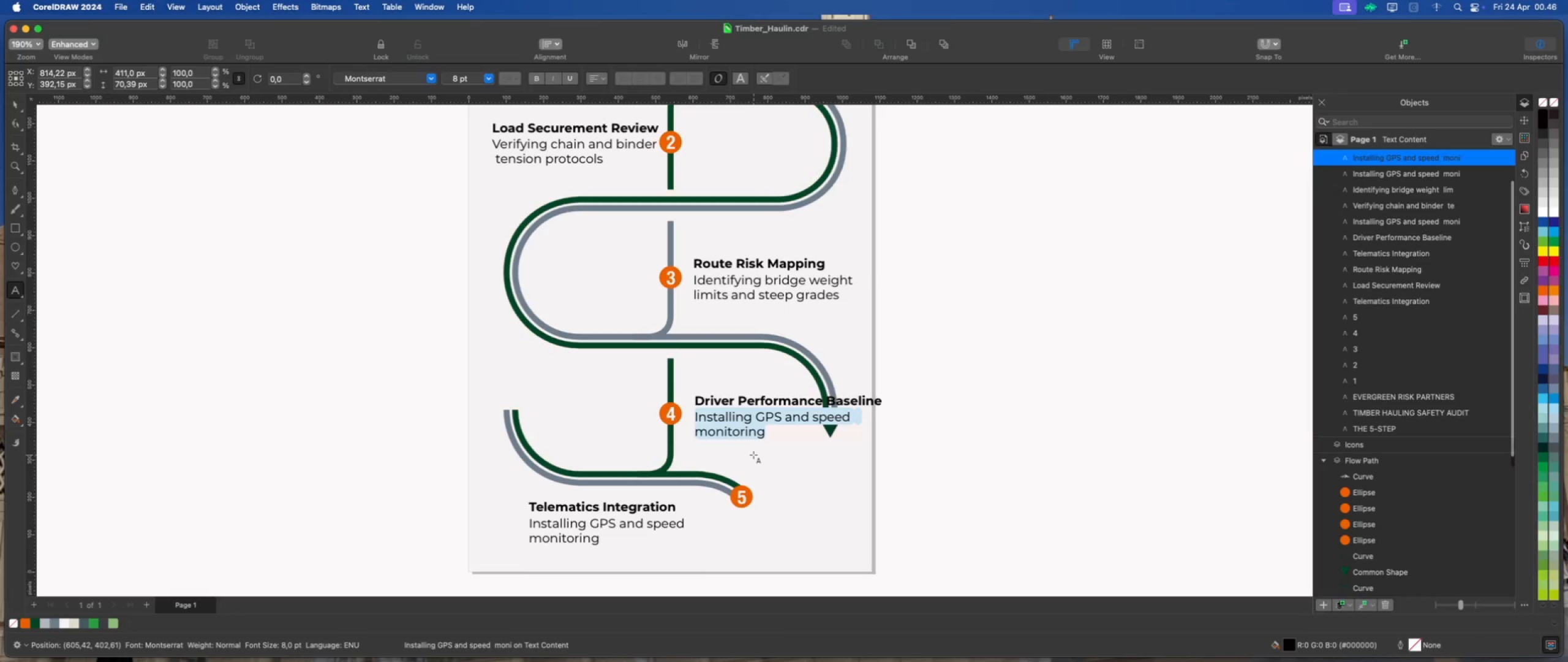 
key(Meta+V)
 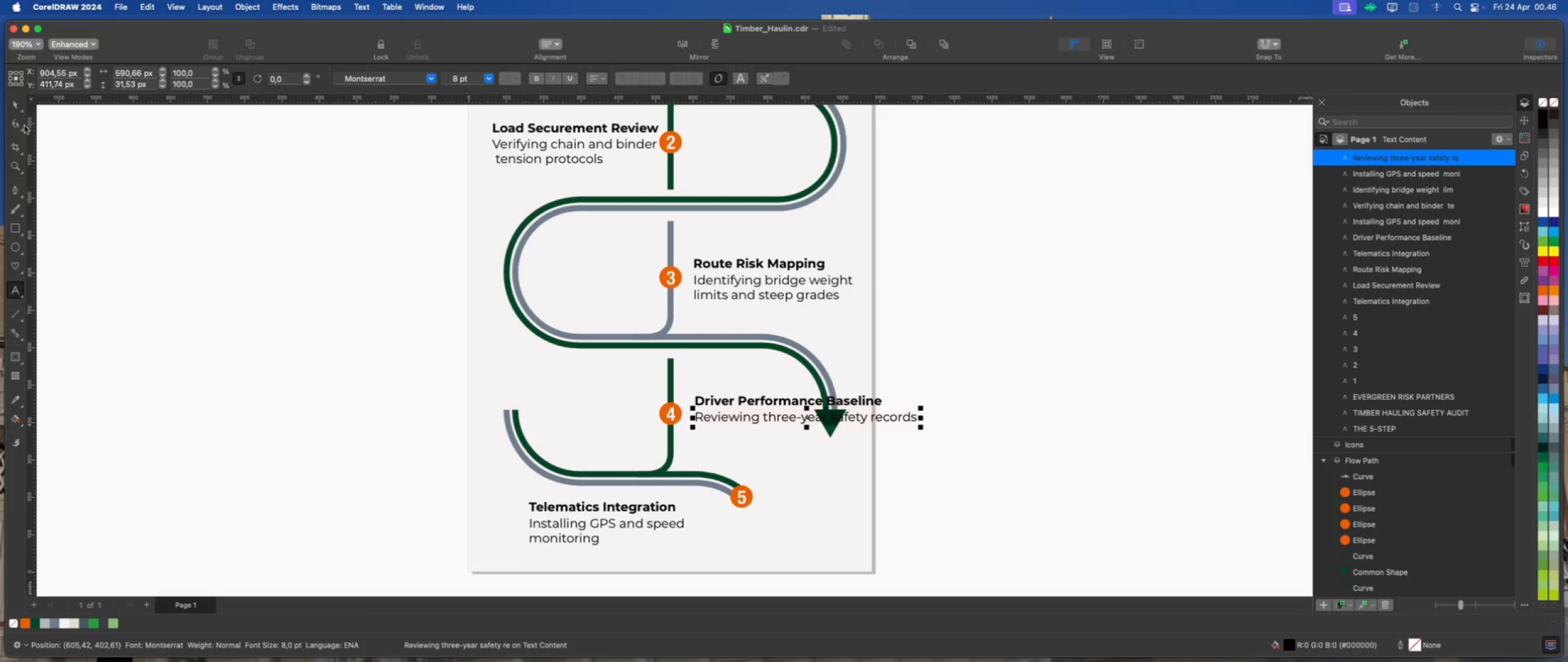 
wait(8.61)
 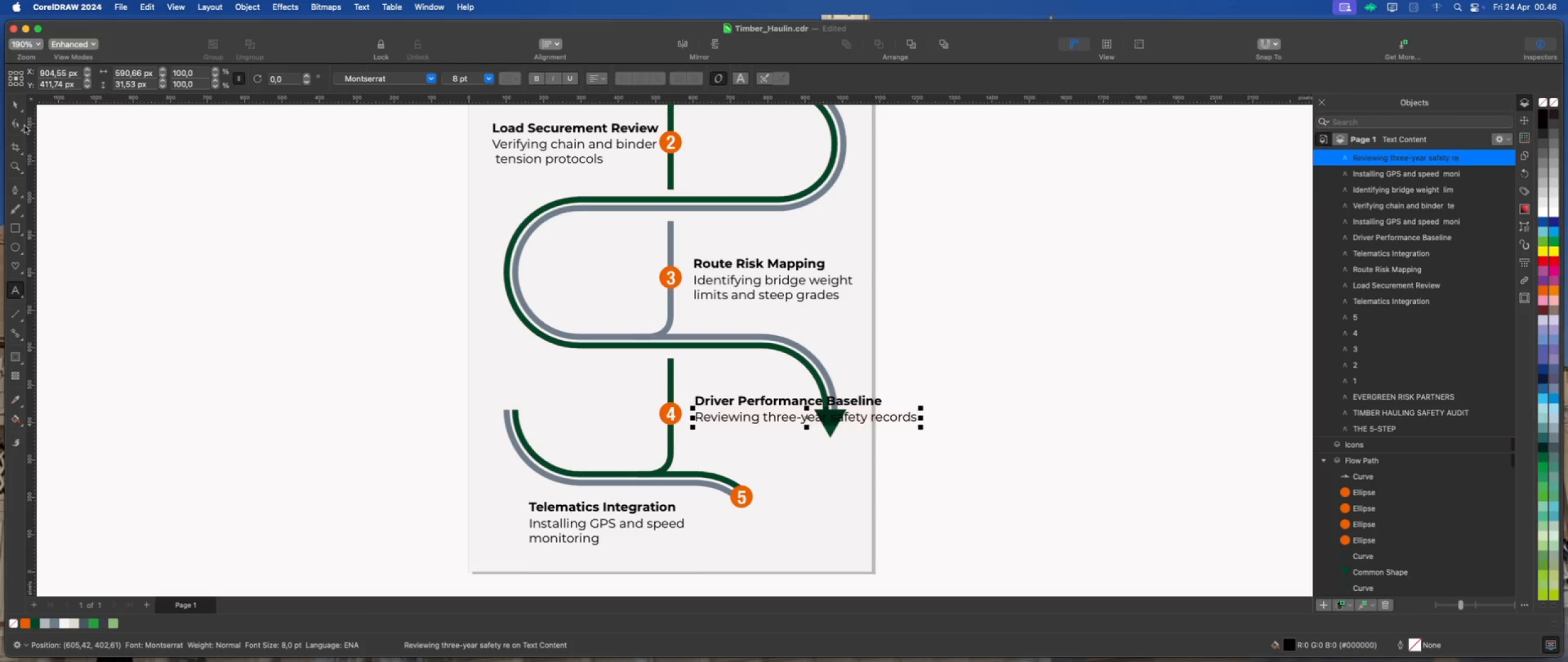 
left_click([826, 399])
 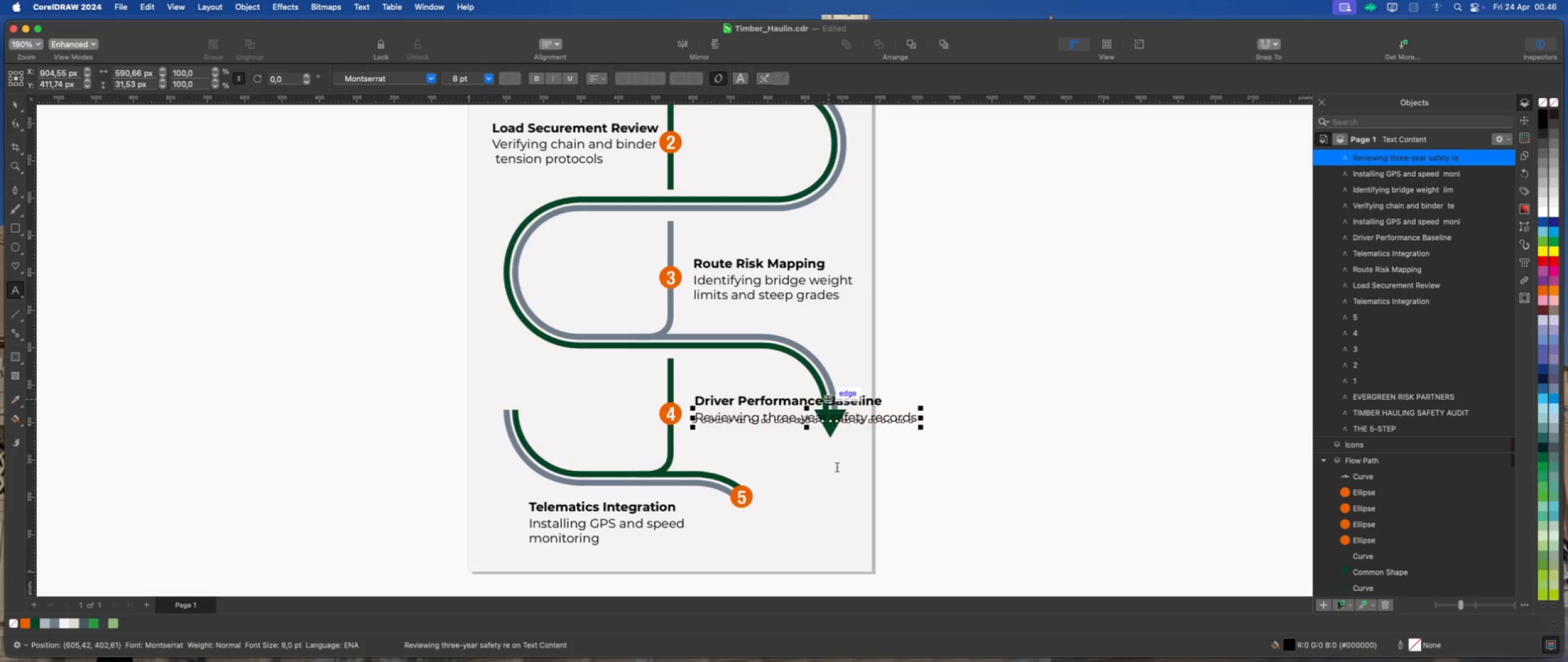 
scroll: coordinate [843, 461], scroll_direction: up, amount: 4.0
 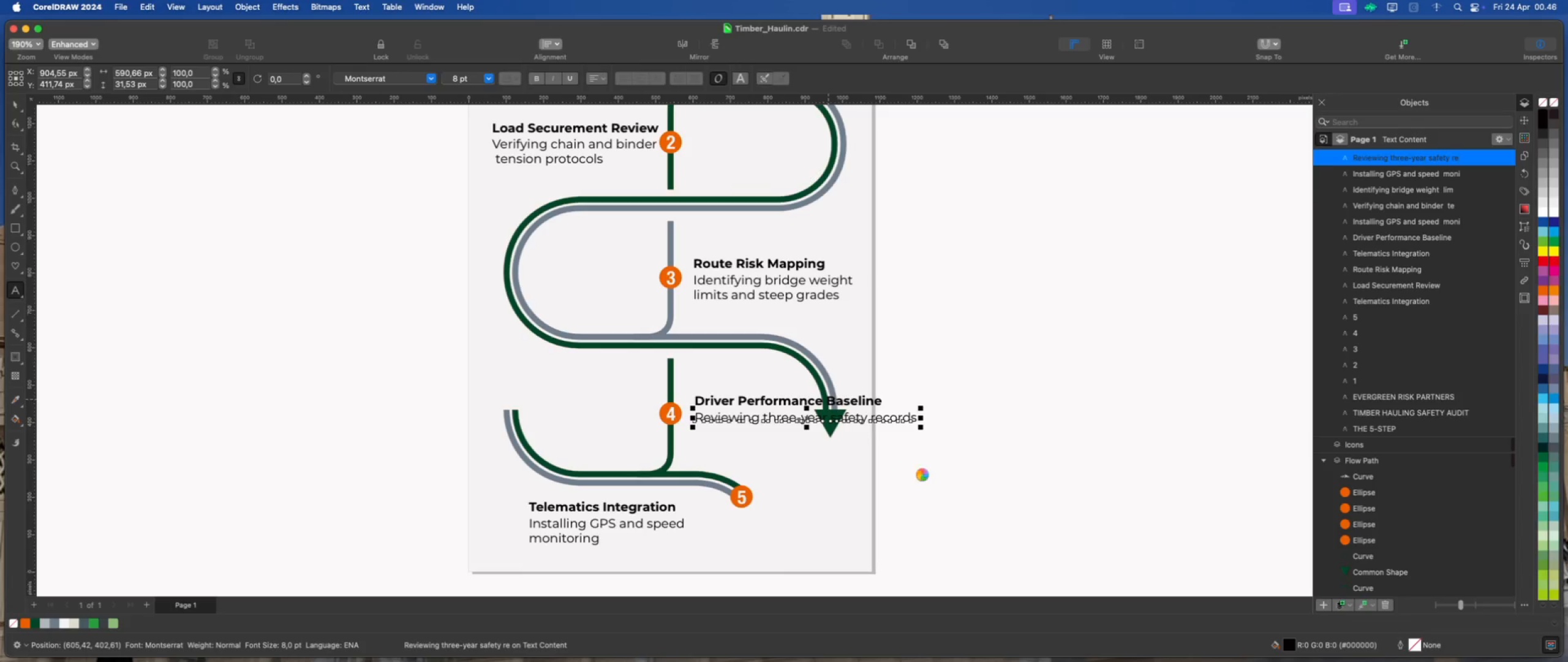 
left_click([922, 474])
 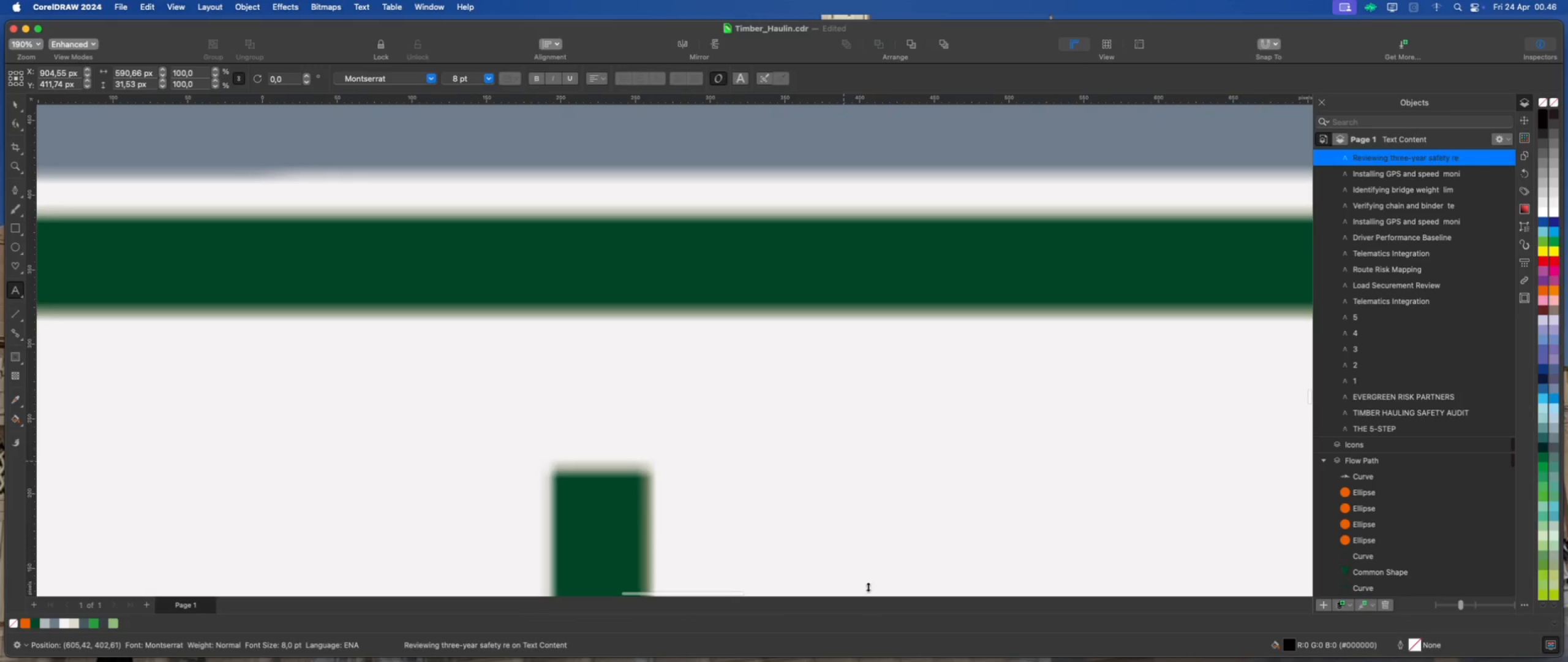 
scroll: coordinate [715, 362], scroll_direction: down, amount: 18.0
 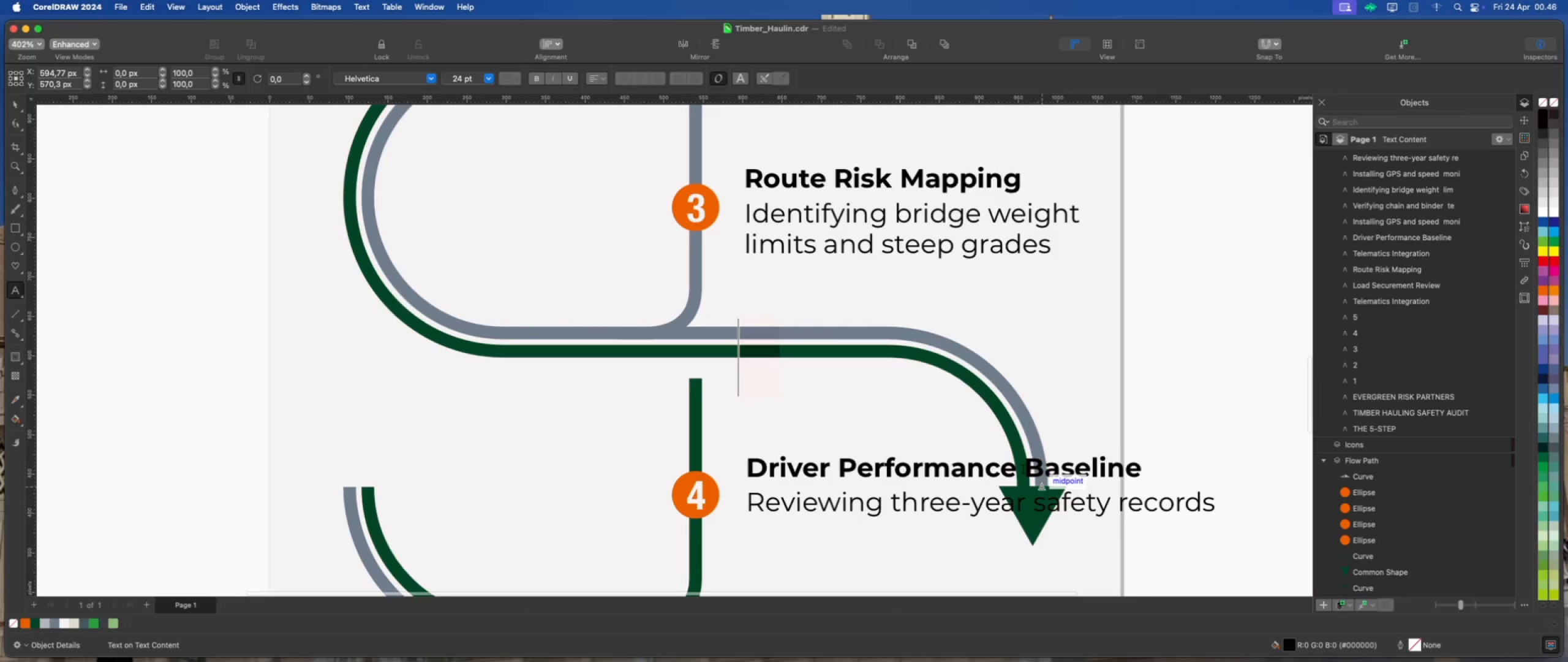 
left_click([1023, 467])
 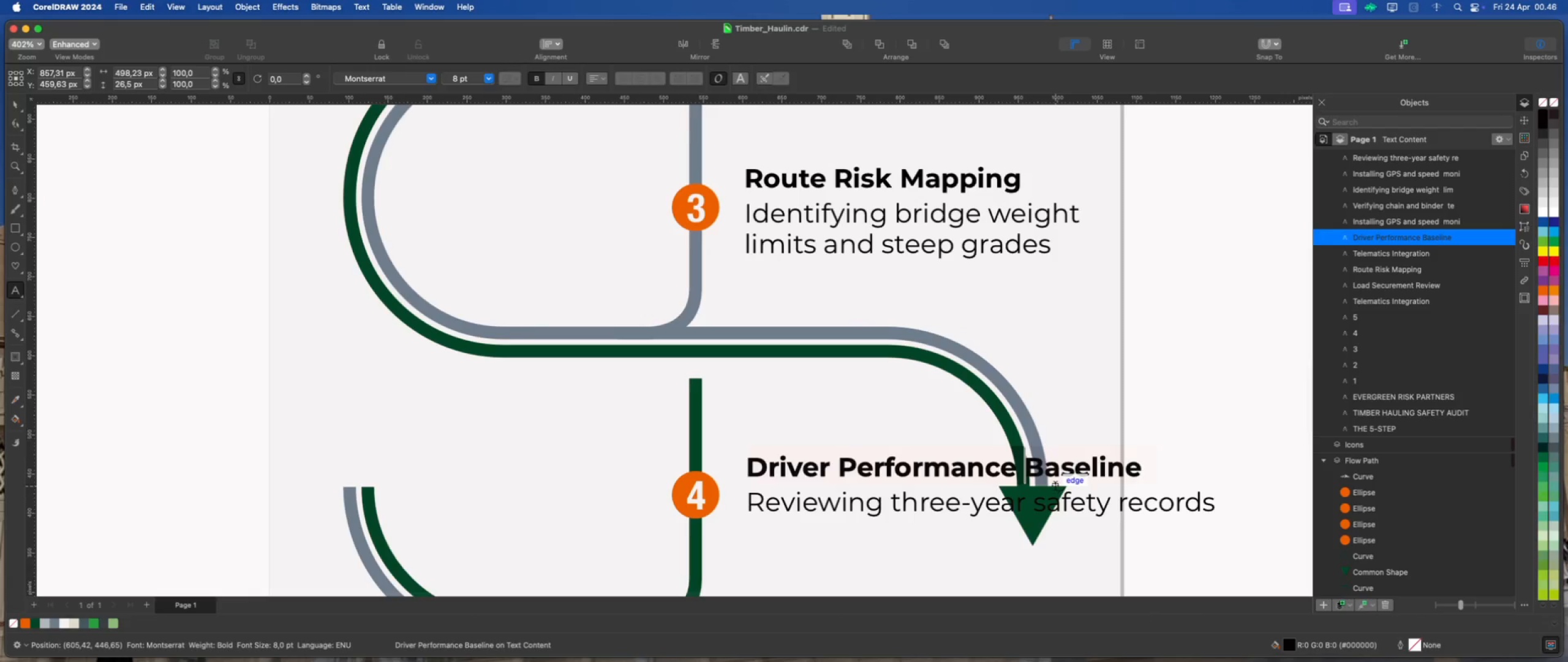 
key(Enter)
 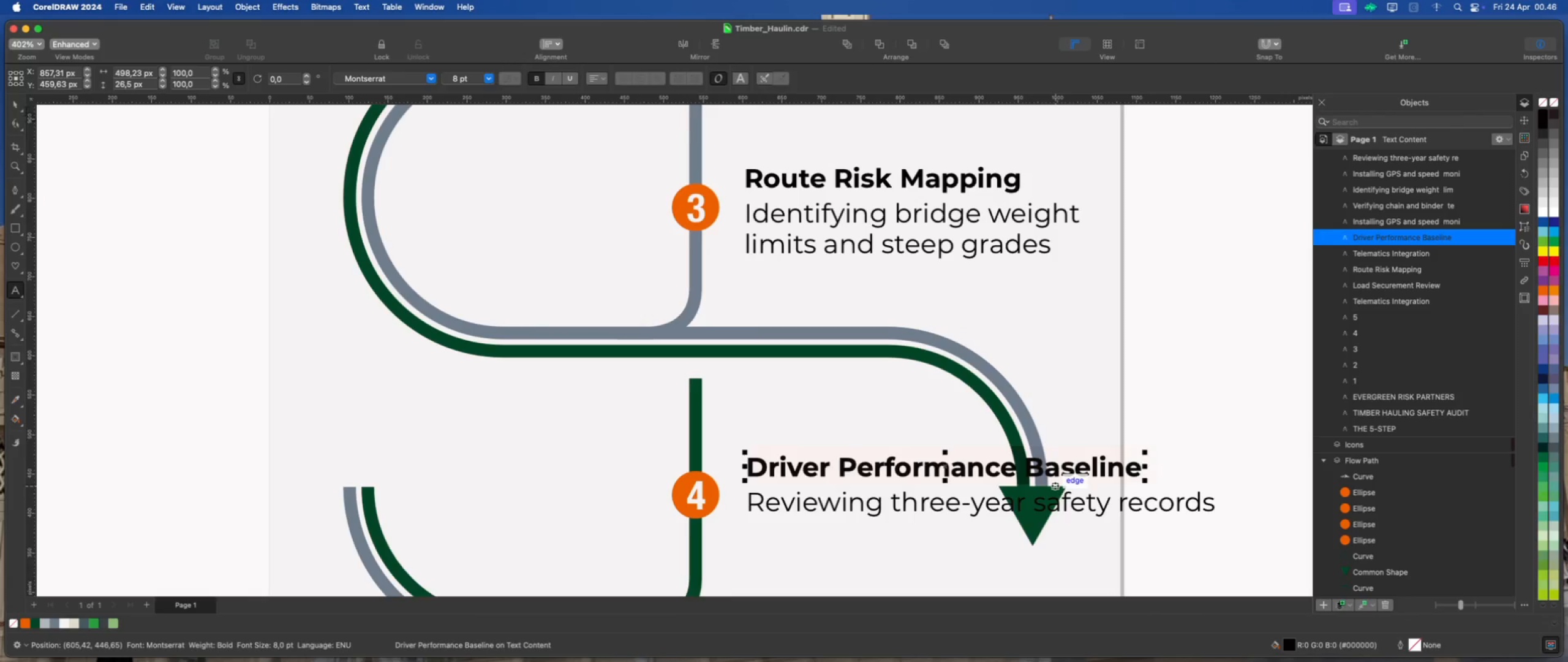 
left_click([10, 103])
 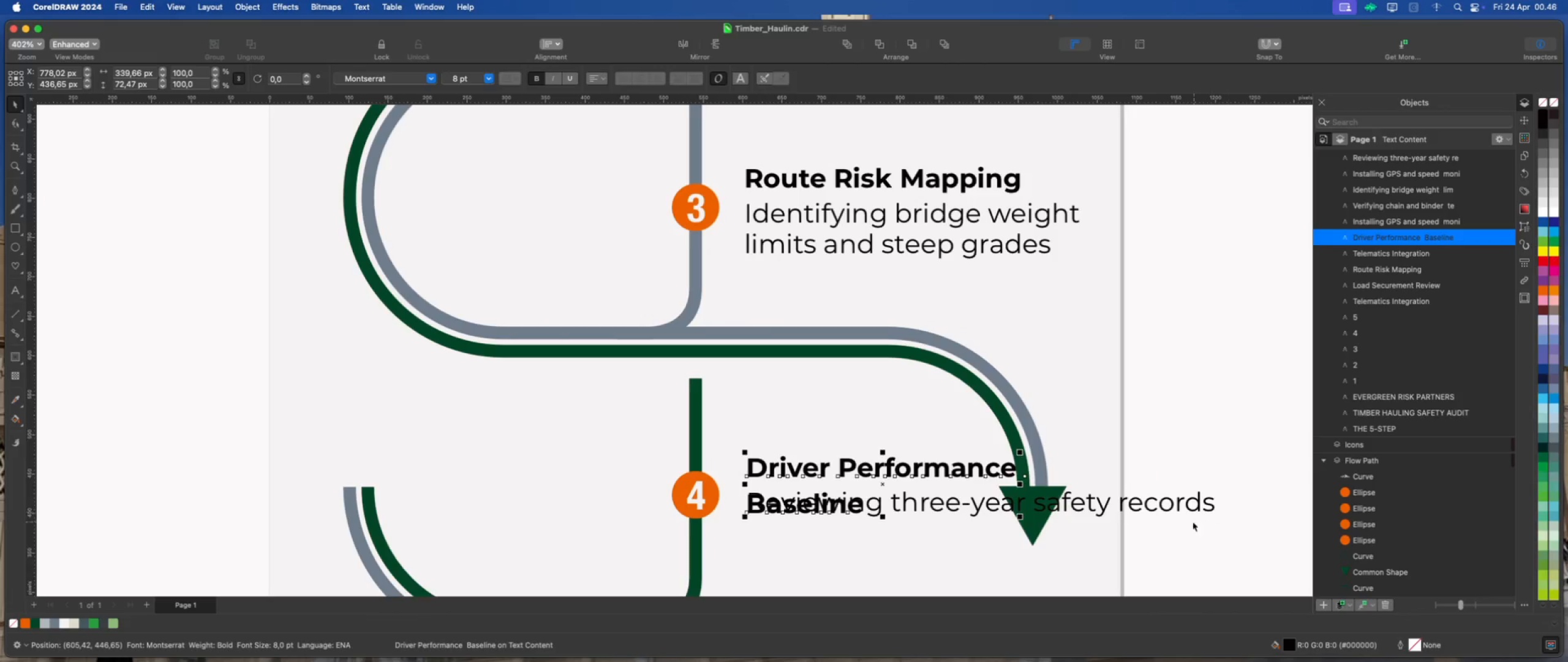 
left_click([1193, 510])
 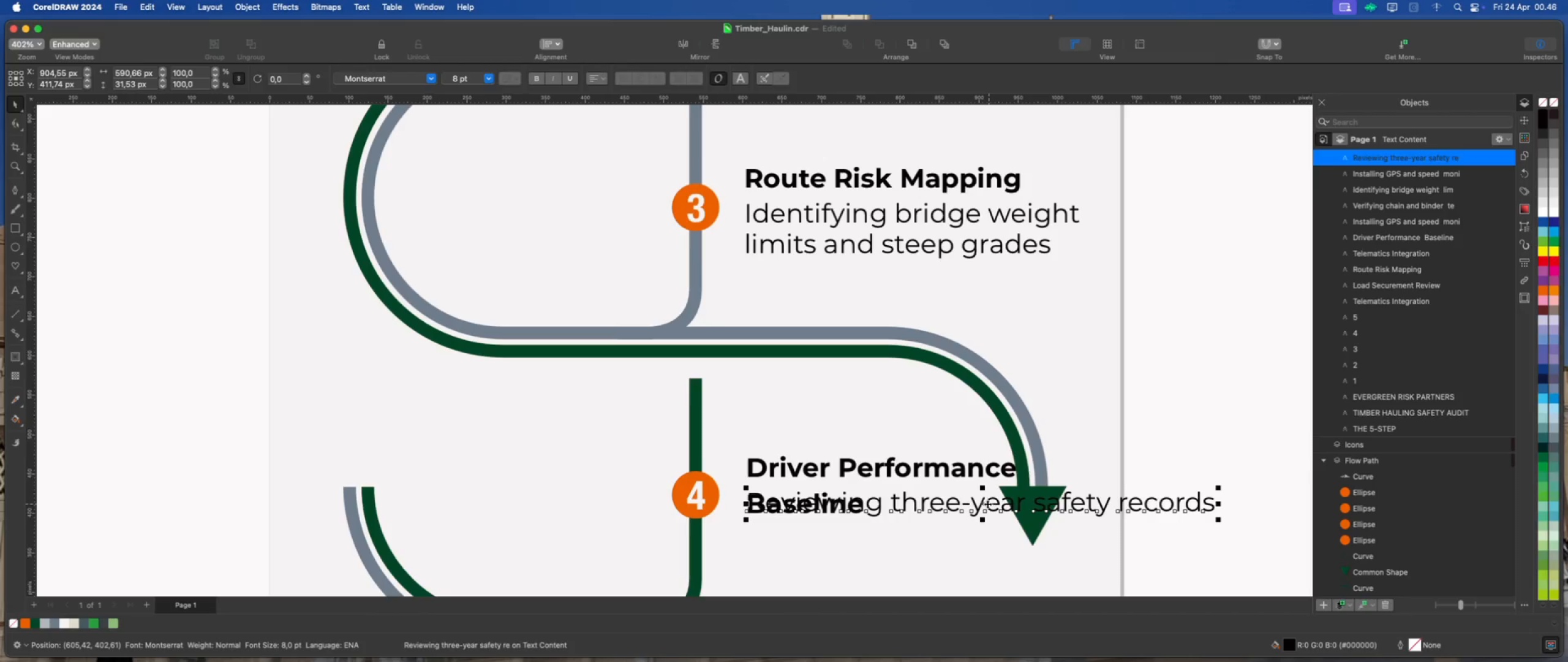 
left_click_drag(start_coordinate=[986, 504], to_coordinate=[989, 546])
 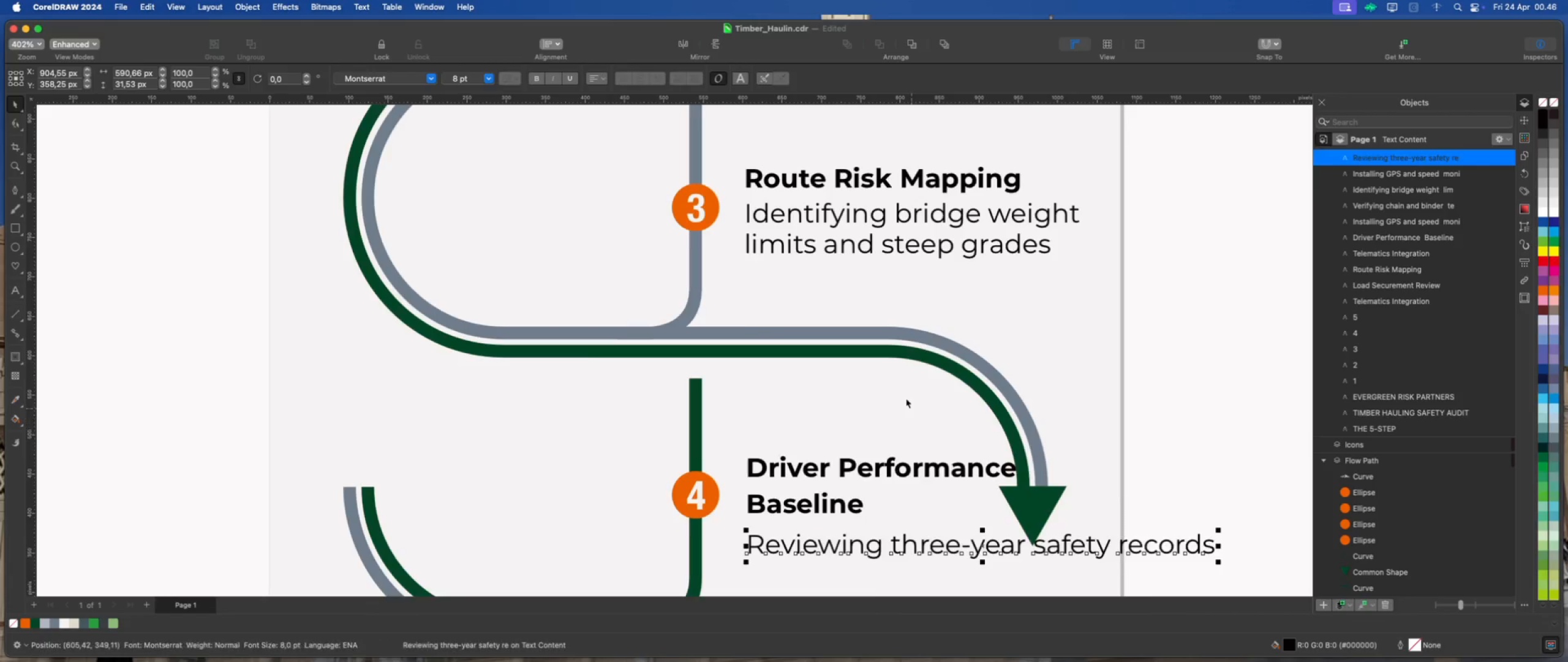 
hold_key(key=ShiftLeft, duration=2.83)
 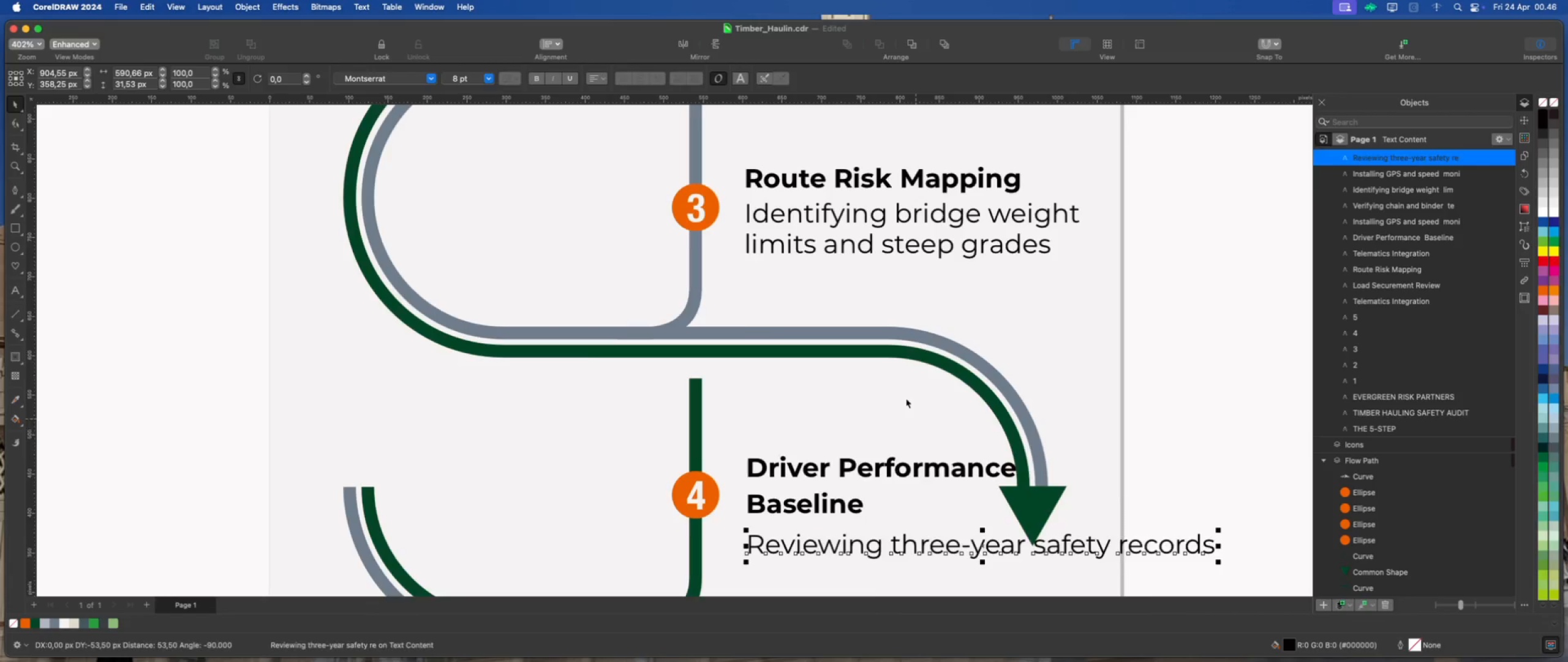 
scroll: coordinate [906, 398], scroll_direction: down, amount: 5.0
 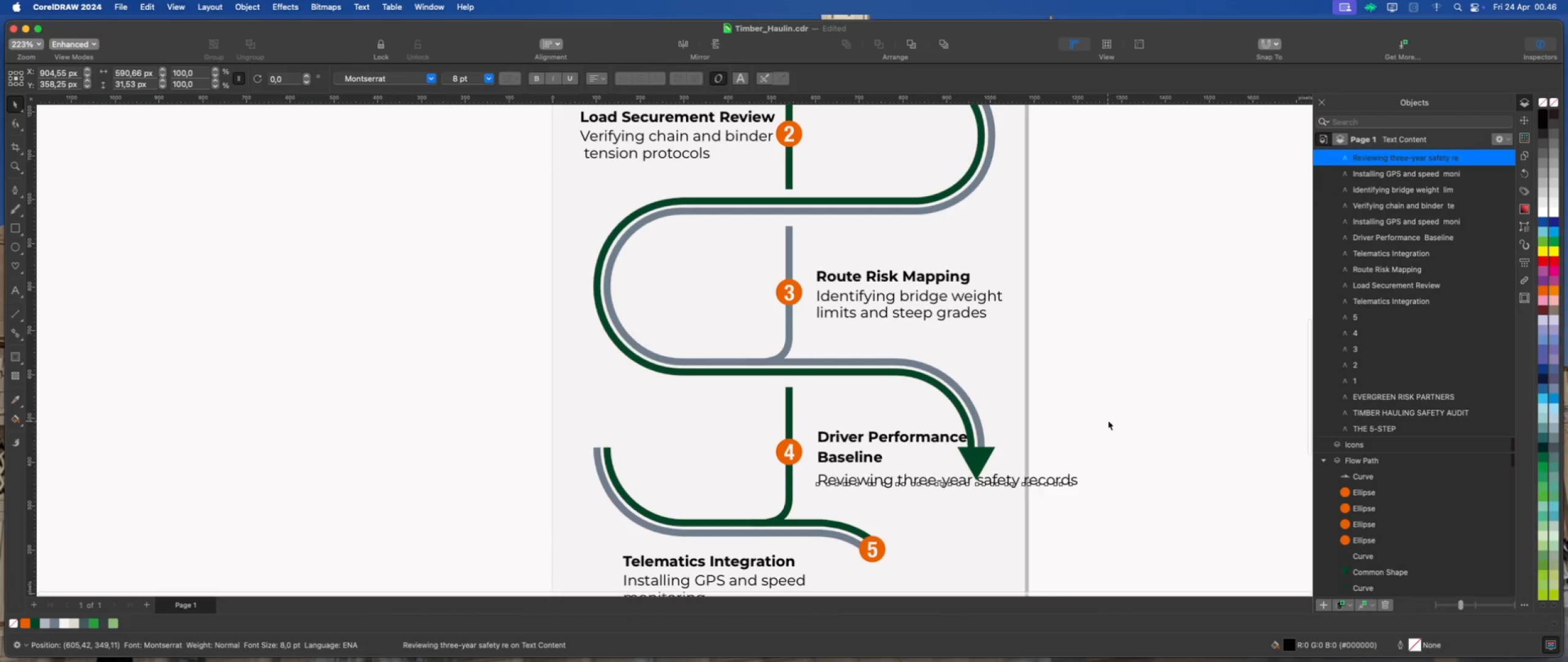 
scroll: coordinate [976, 408], scroll_direction: up, amount: 3.0
 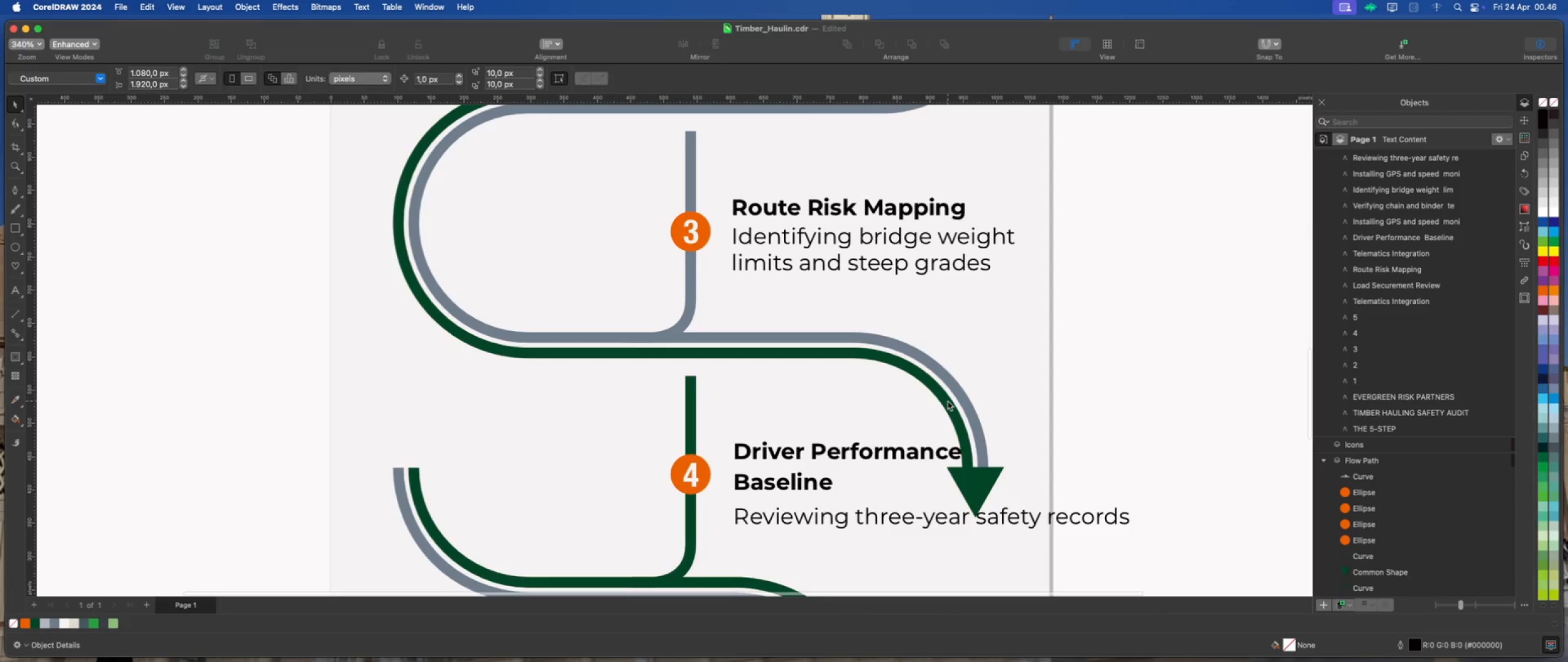 
left_click([947, 401])
 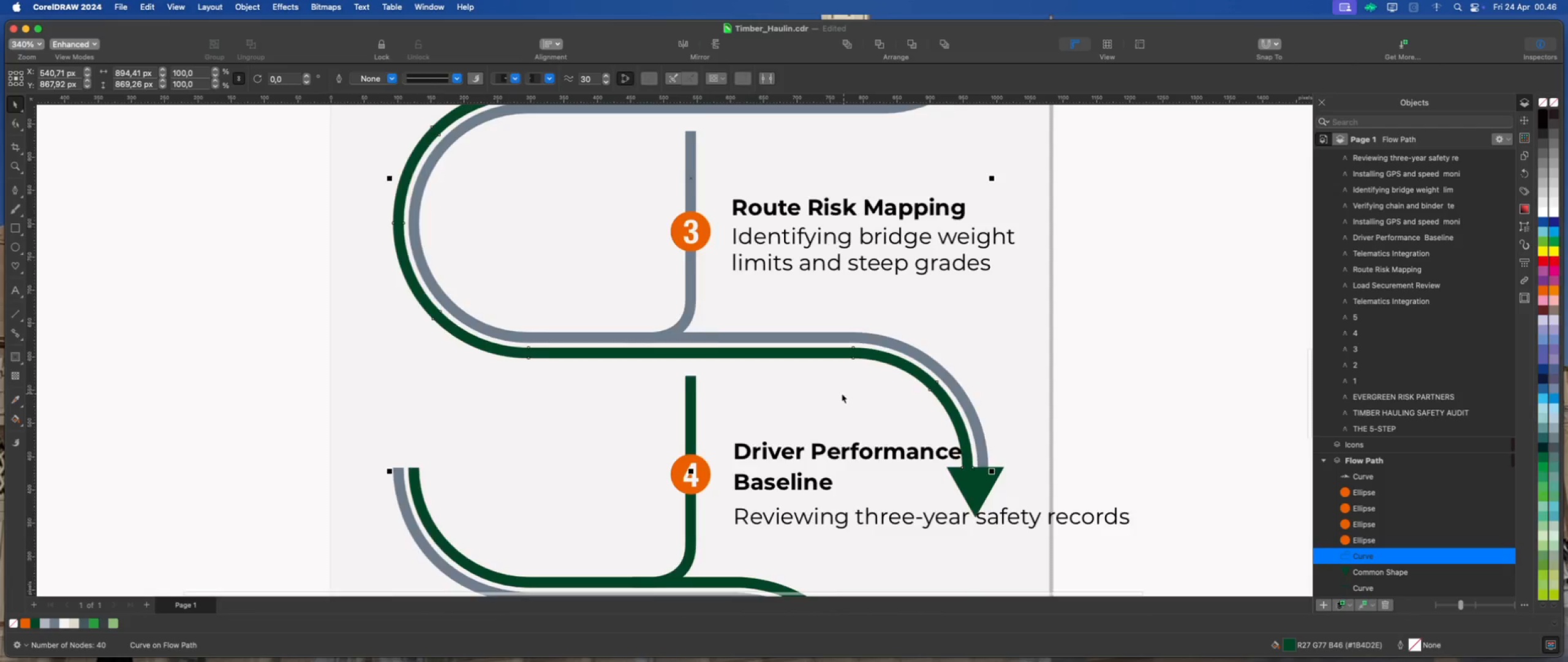 
scroll: coordinate [841, 394], scroll_direction: down, amount: 4.0
 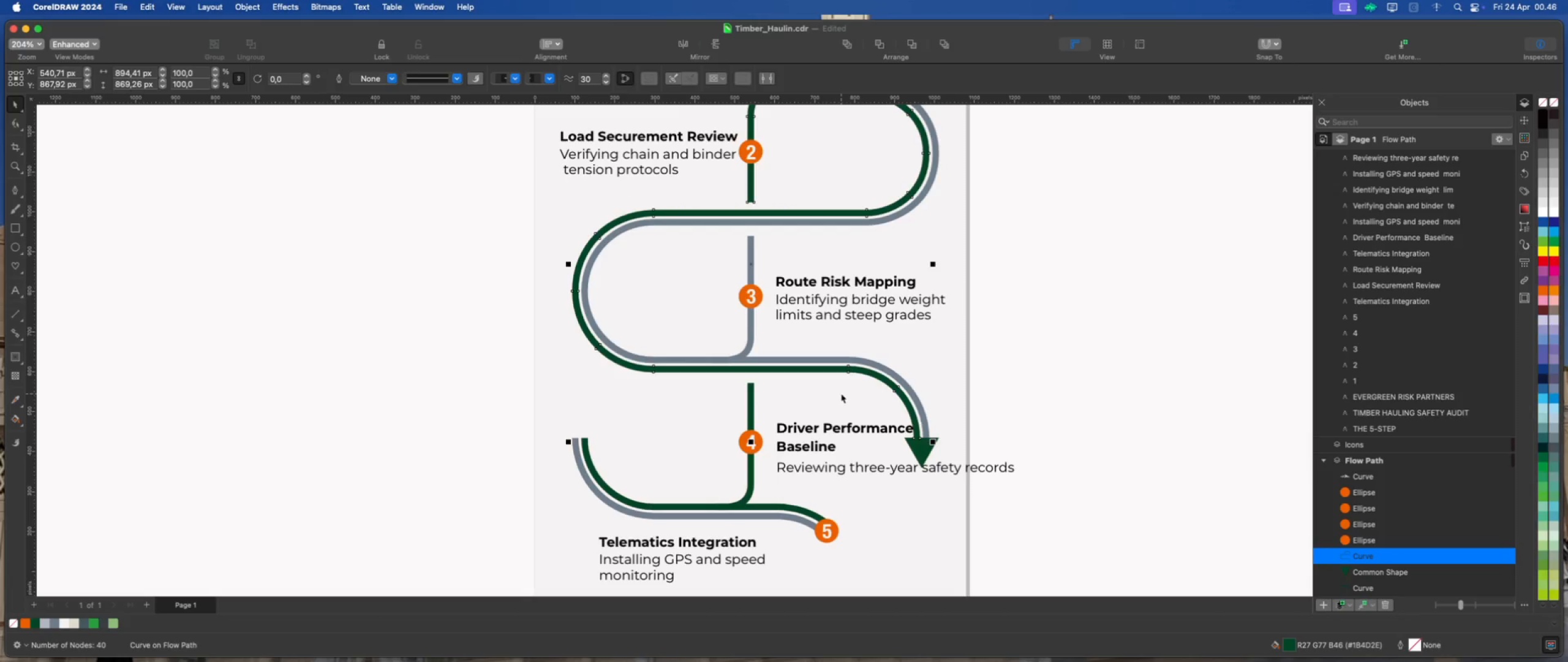 
scroll: coordinate [870, 450], scroll_direction: up, amount: 1.0
 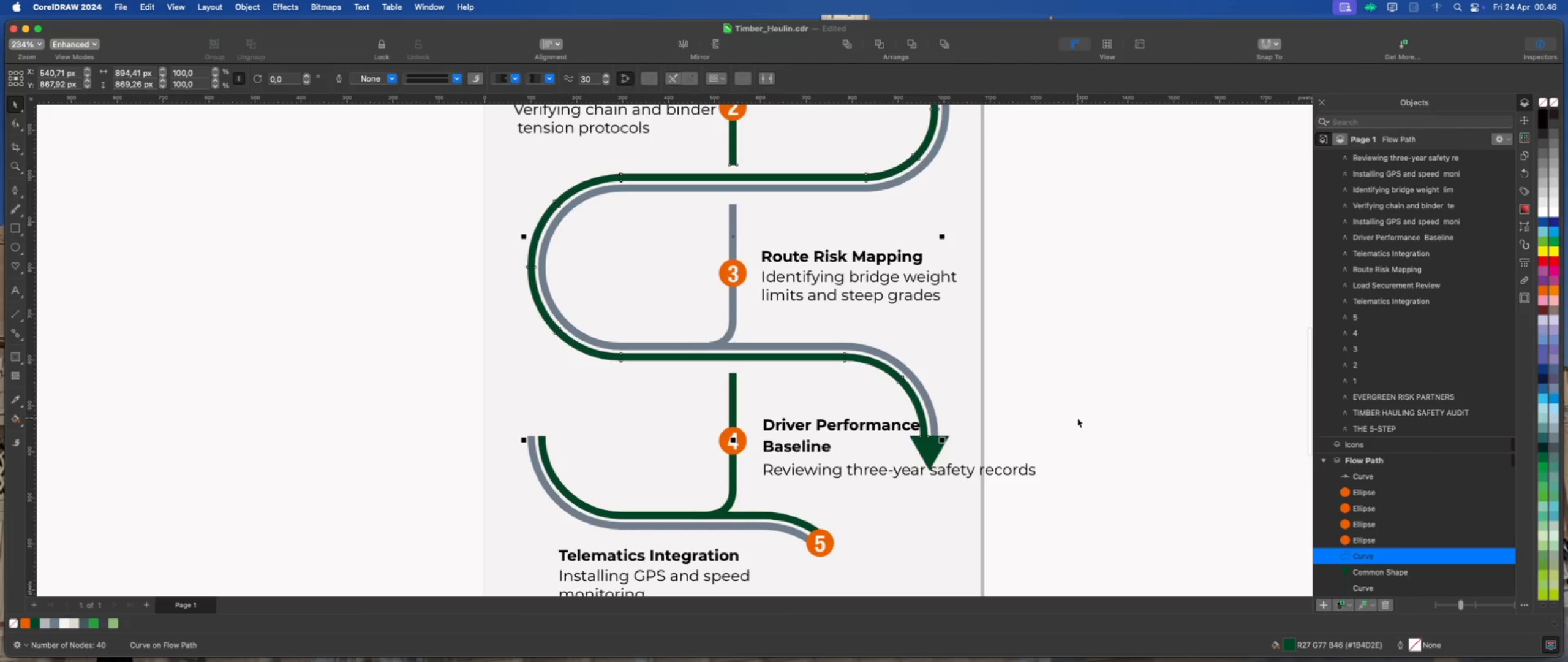 
left_click([1077, 418])
 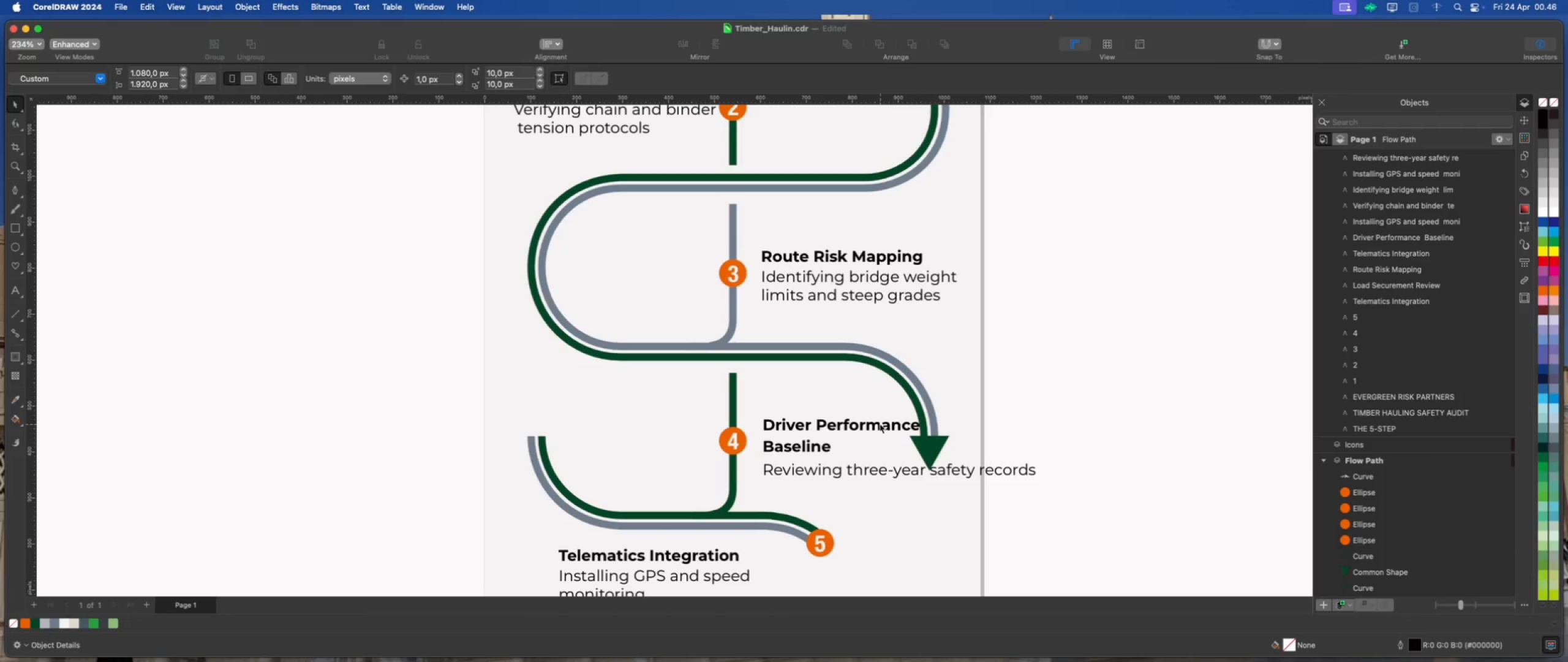 
left_click([880, 423])
 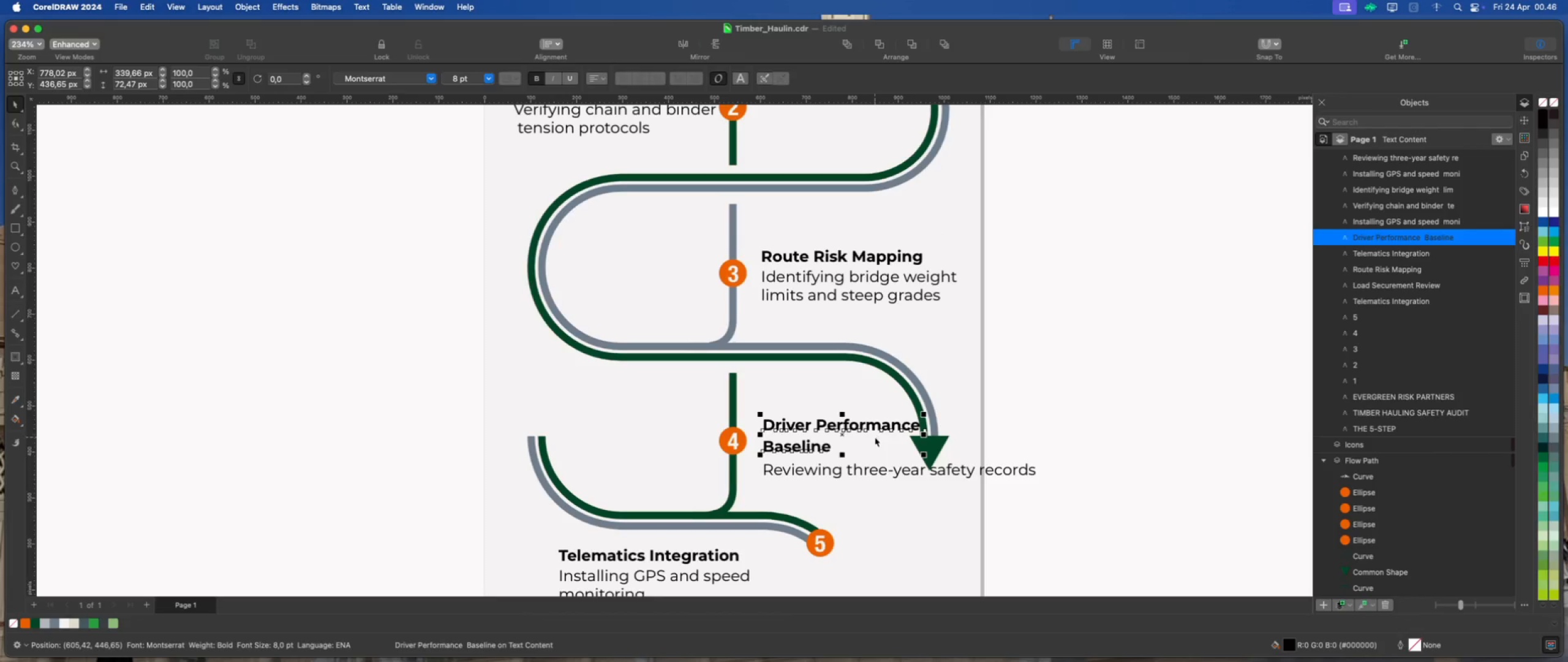 
scroll: coordinate [831, 473], scroll_direction: down, amount: 3.0
 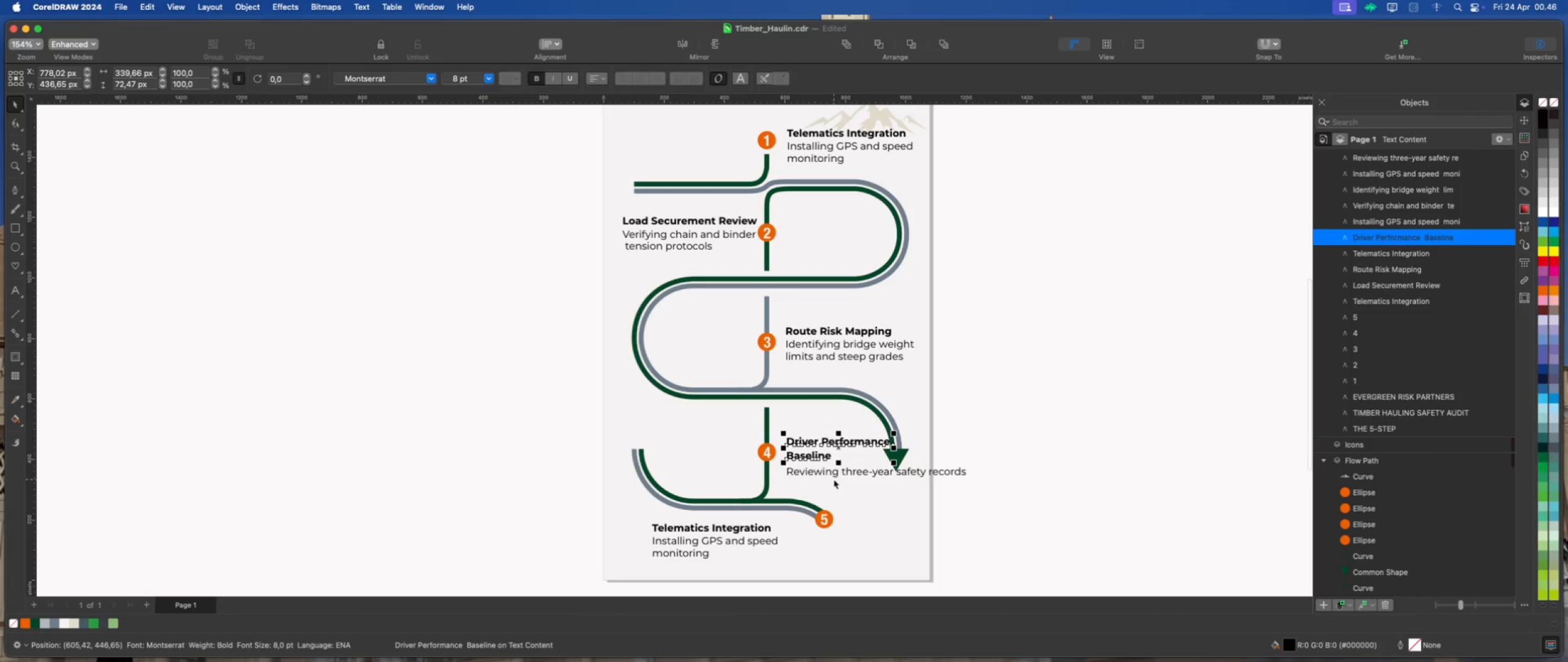 
scroll: coordinate [834, 479], scroll_direction: up, amount: 1.0
 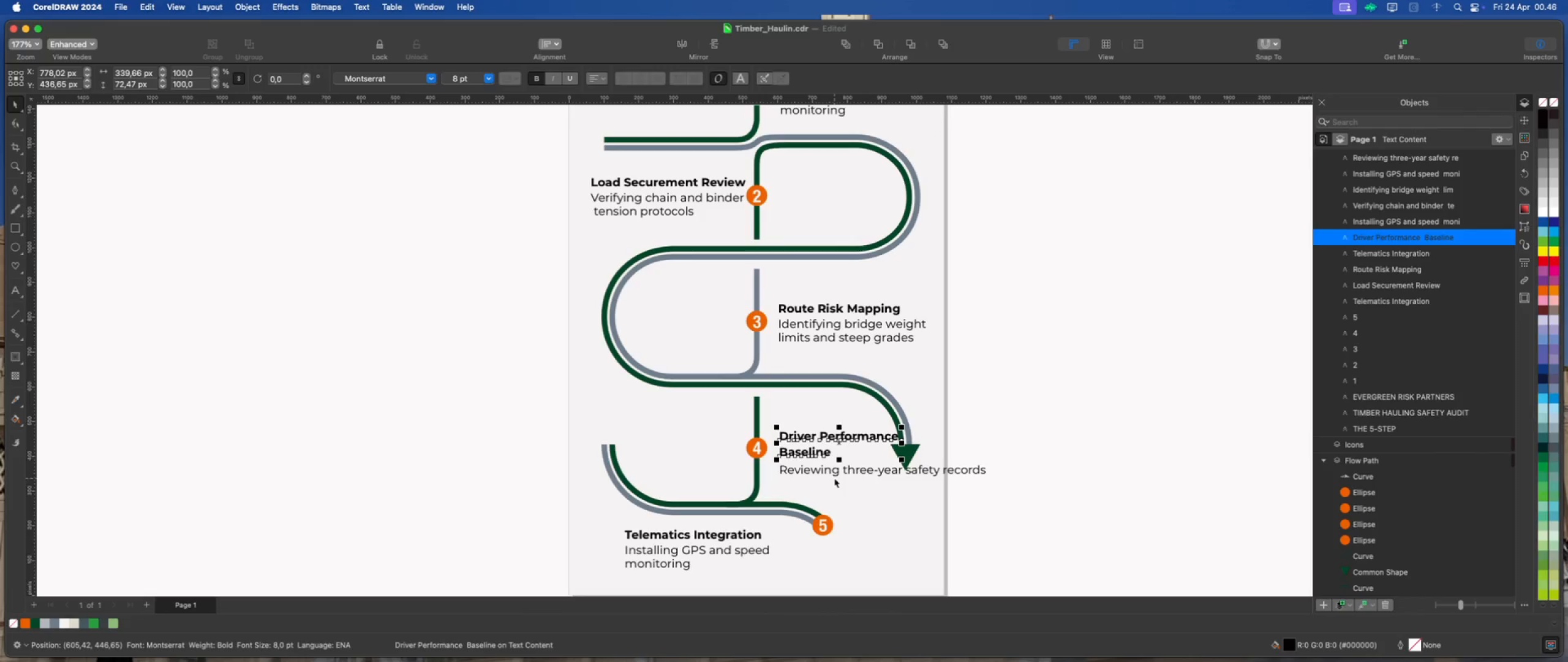 
key(ArrowLeft)
 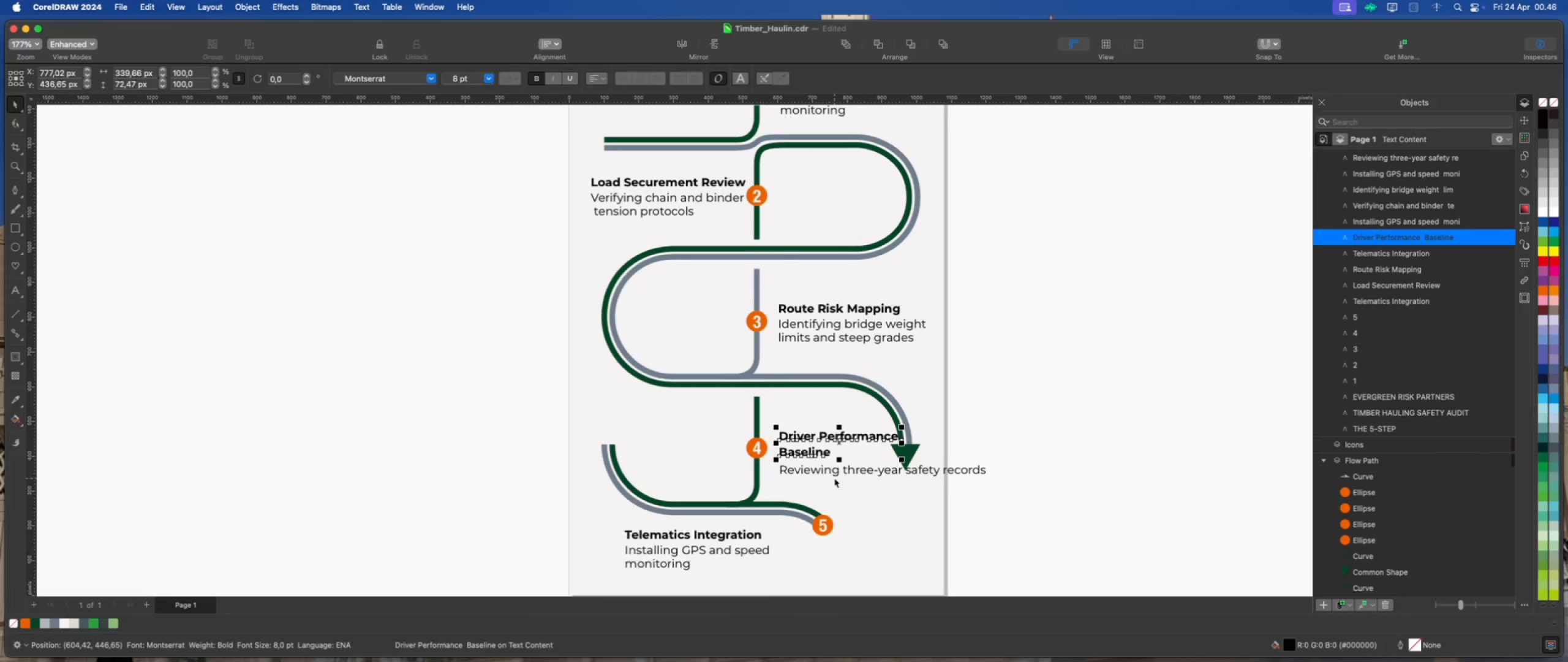 
key(ArrowLeft)
 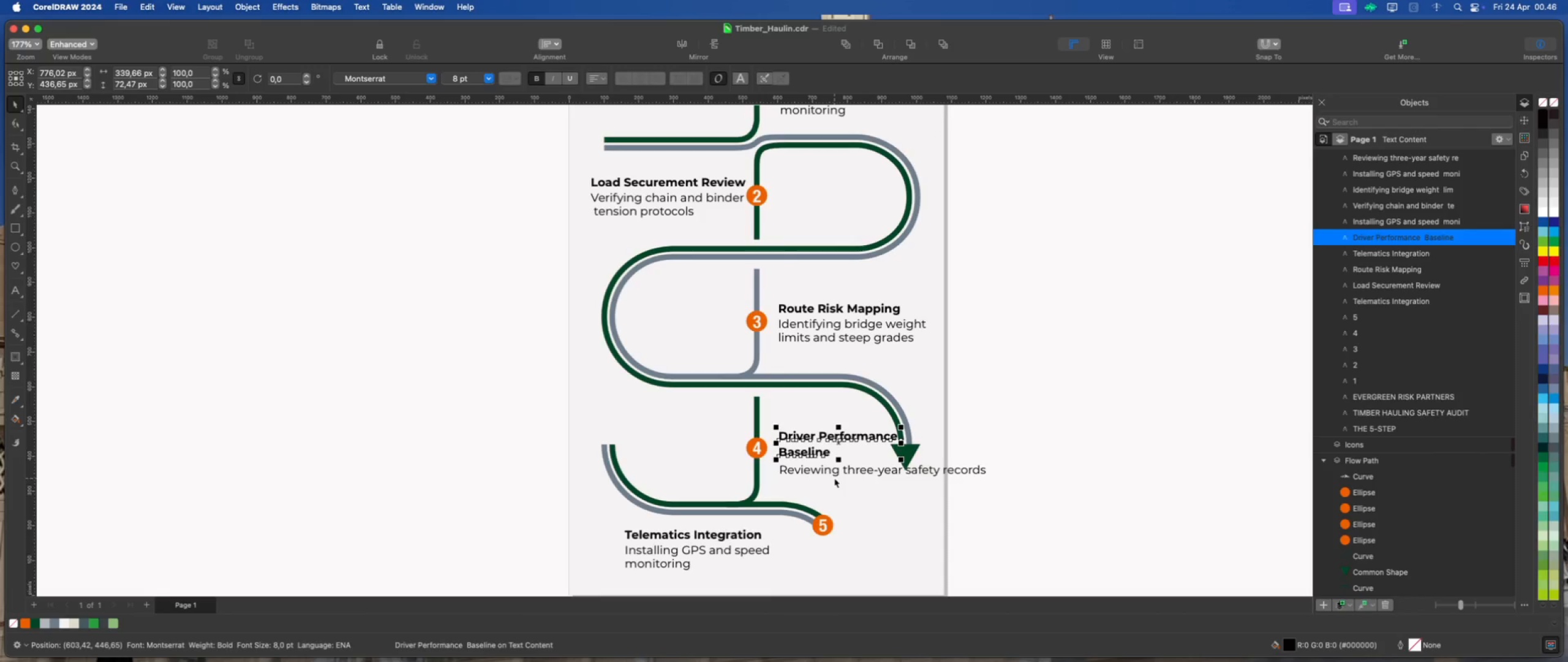 
key(ArrowLeft)
 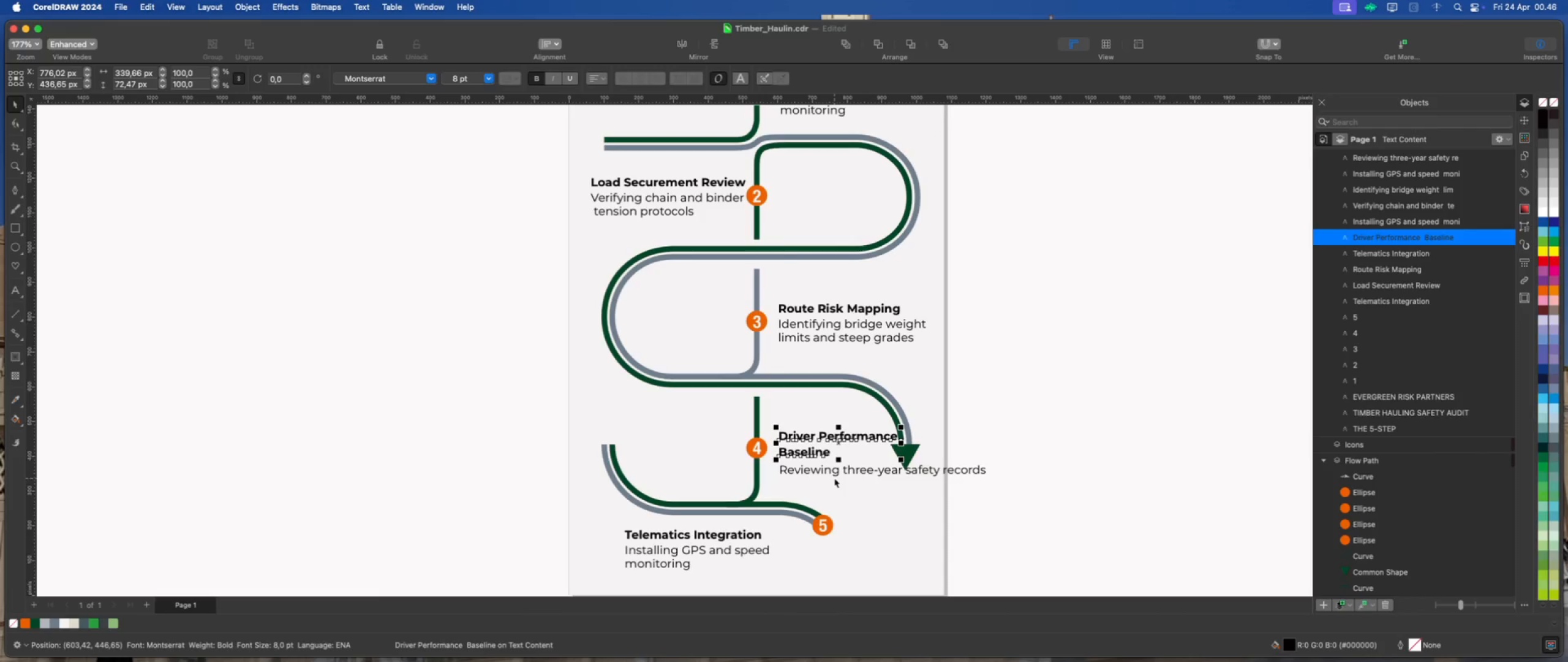 
key(ArrowLeft)
 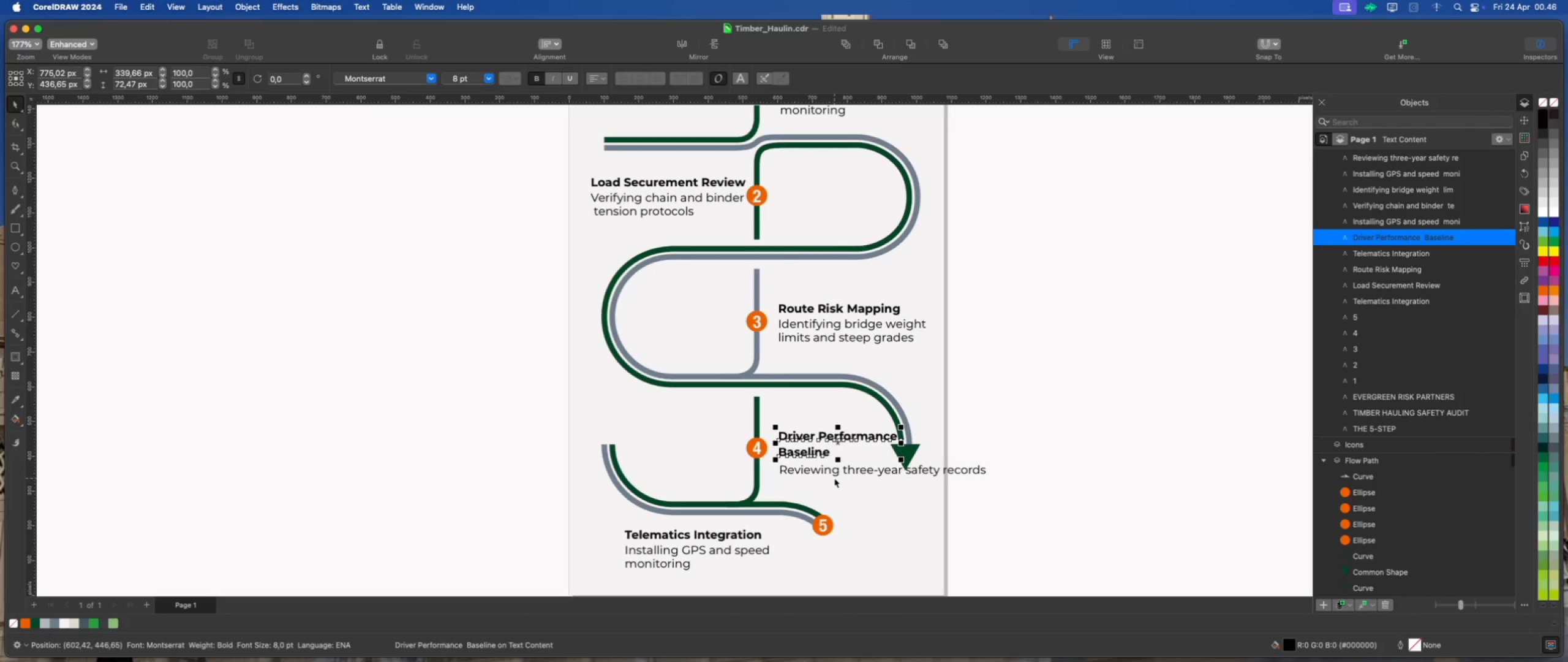 
key(ArrowLeft)
 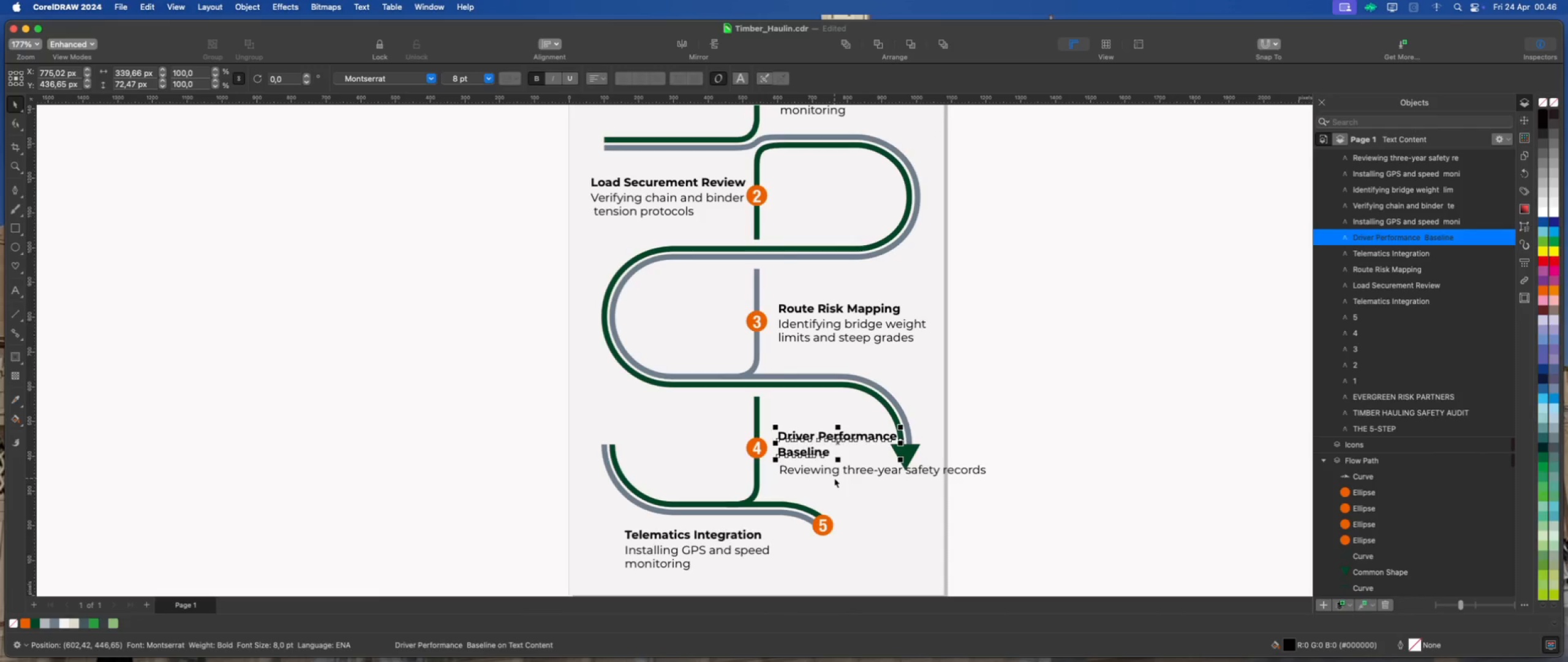 
key(ArrowLeft)
 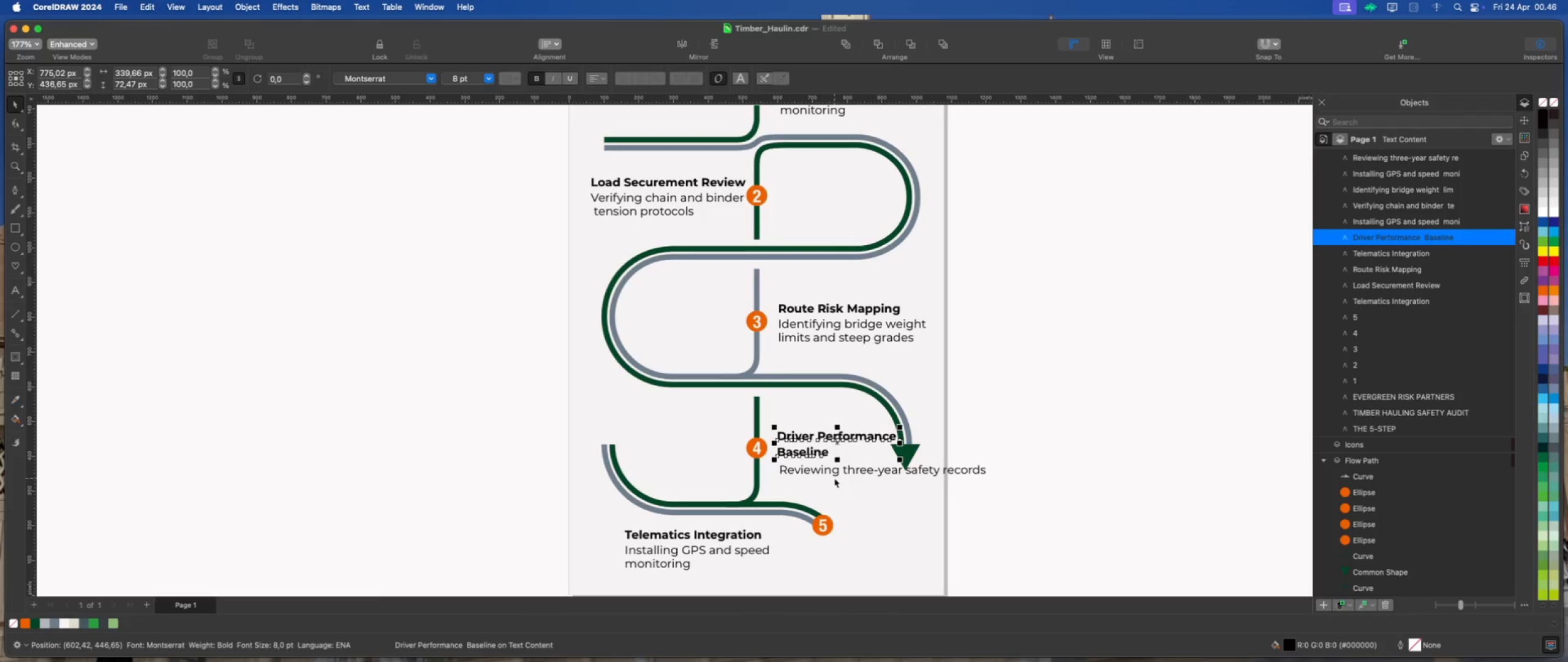 
key(ArrowLeft)
 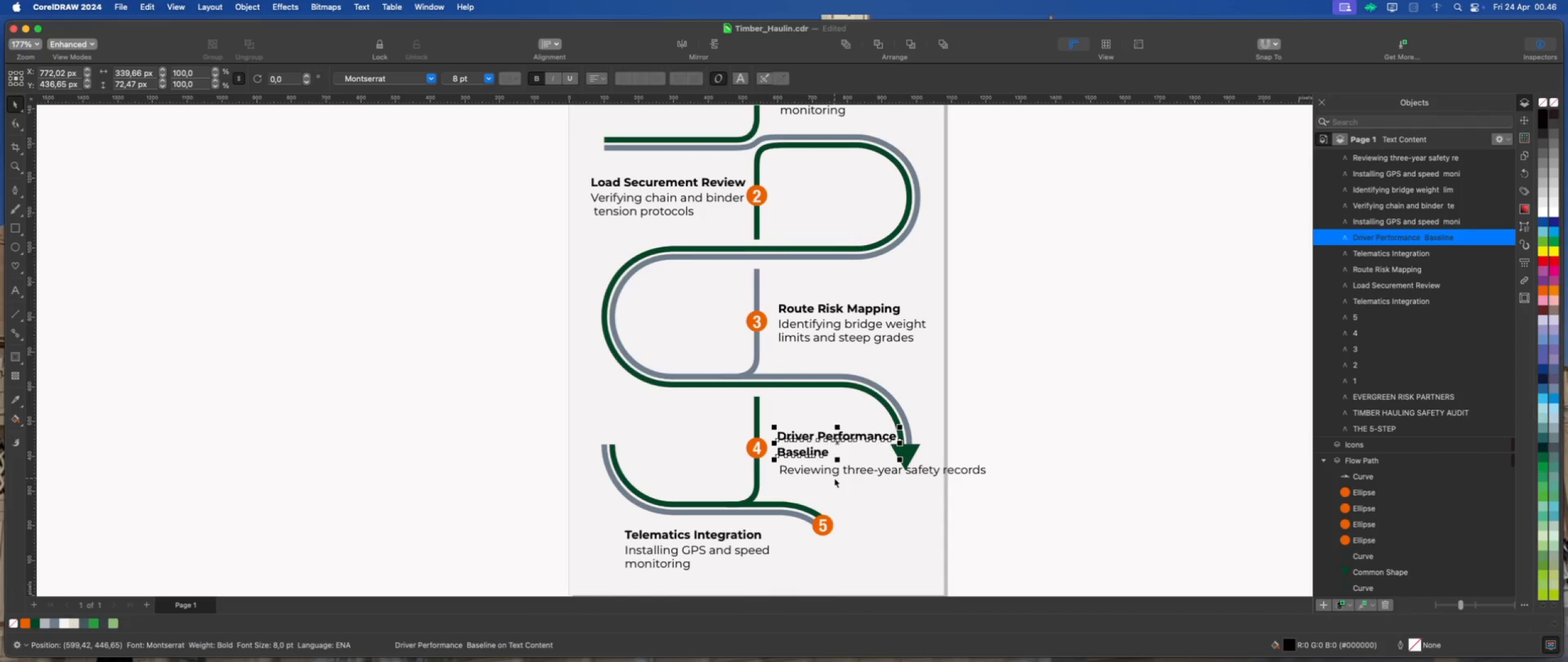 
key(ArrowLeft)
 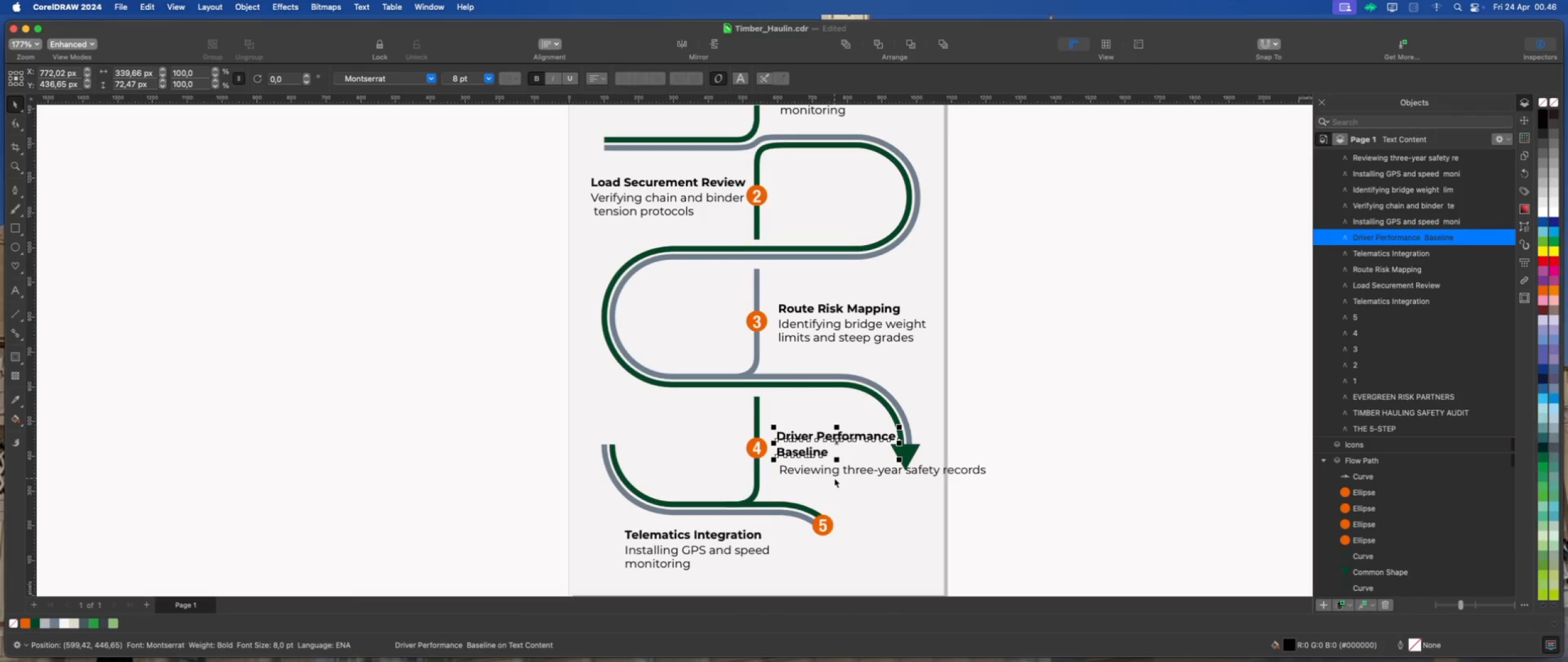 
key(ArrowLeft)
 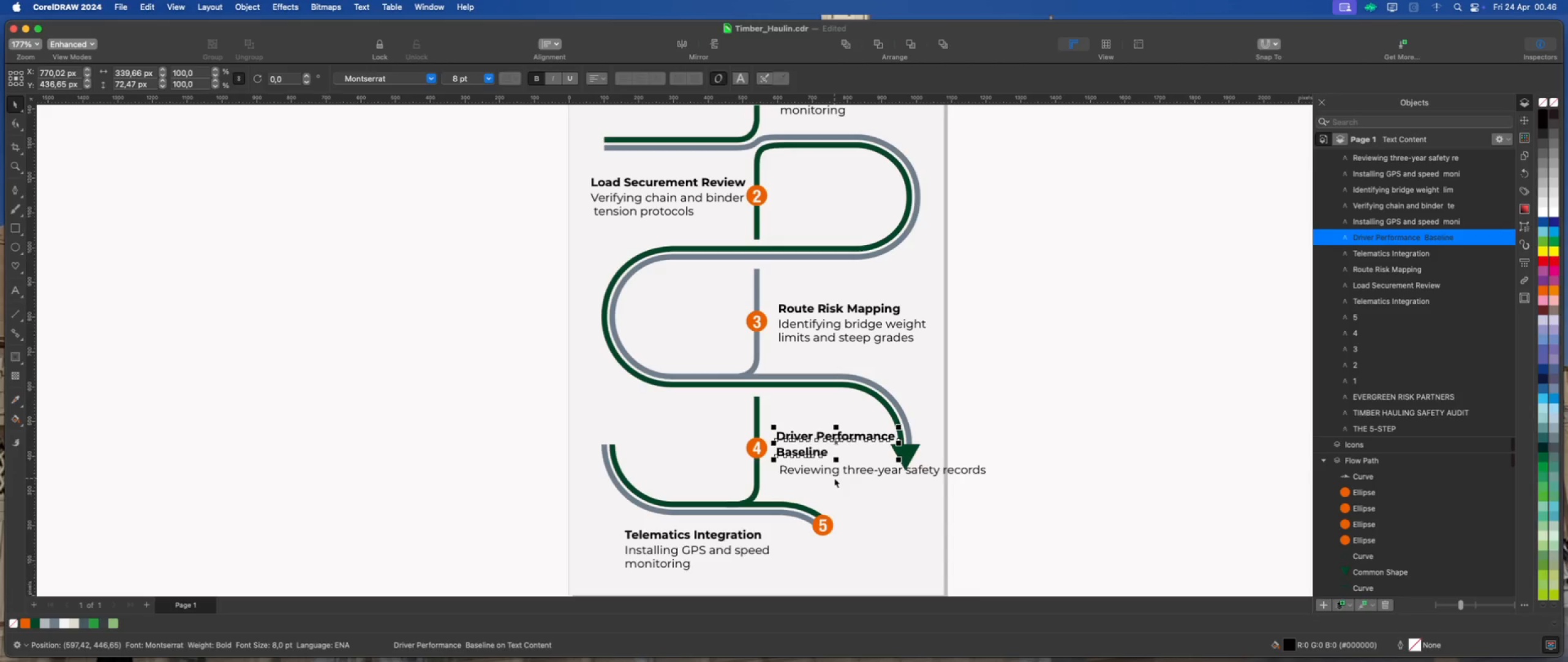 
key(ArrowLeft)
 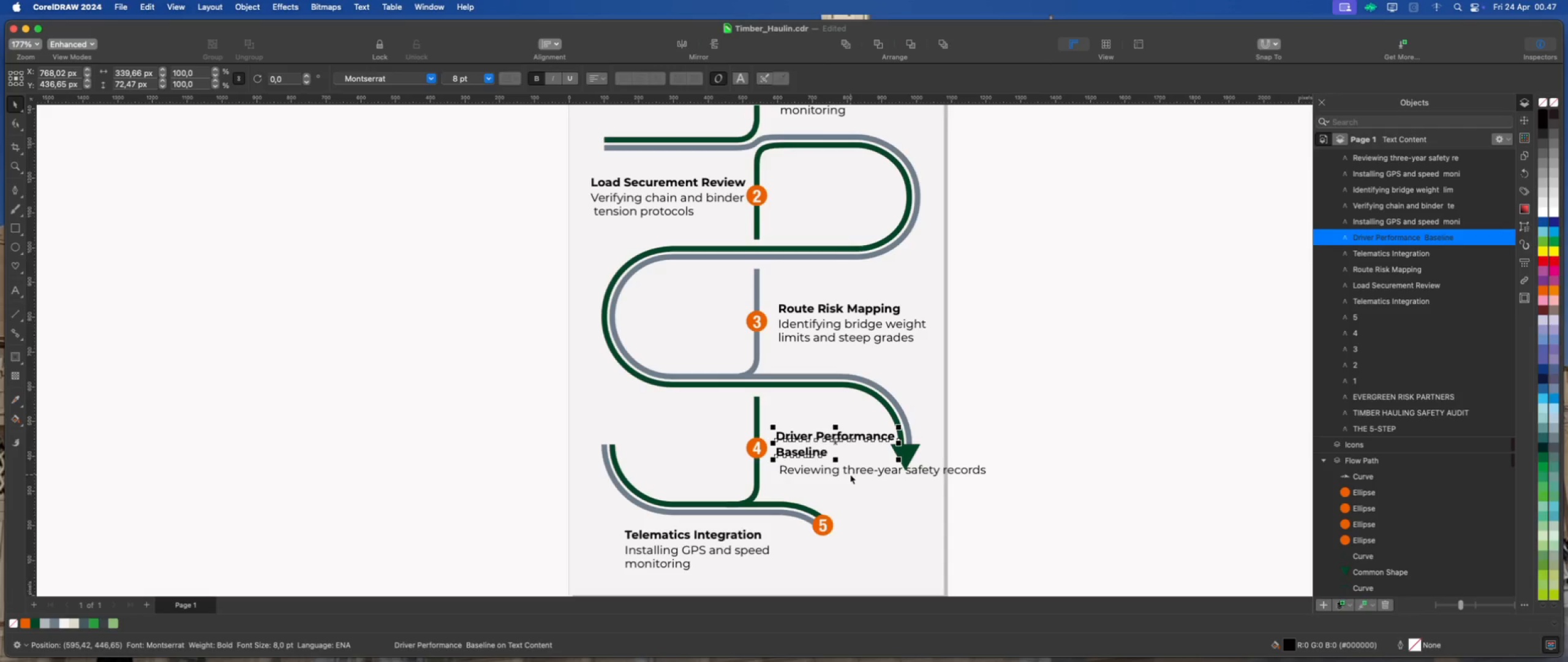 
left_click([856, 472])
 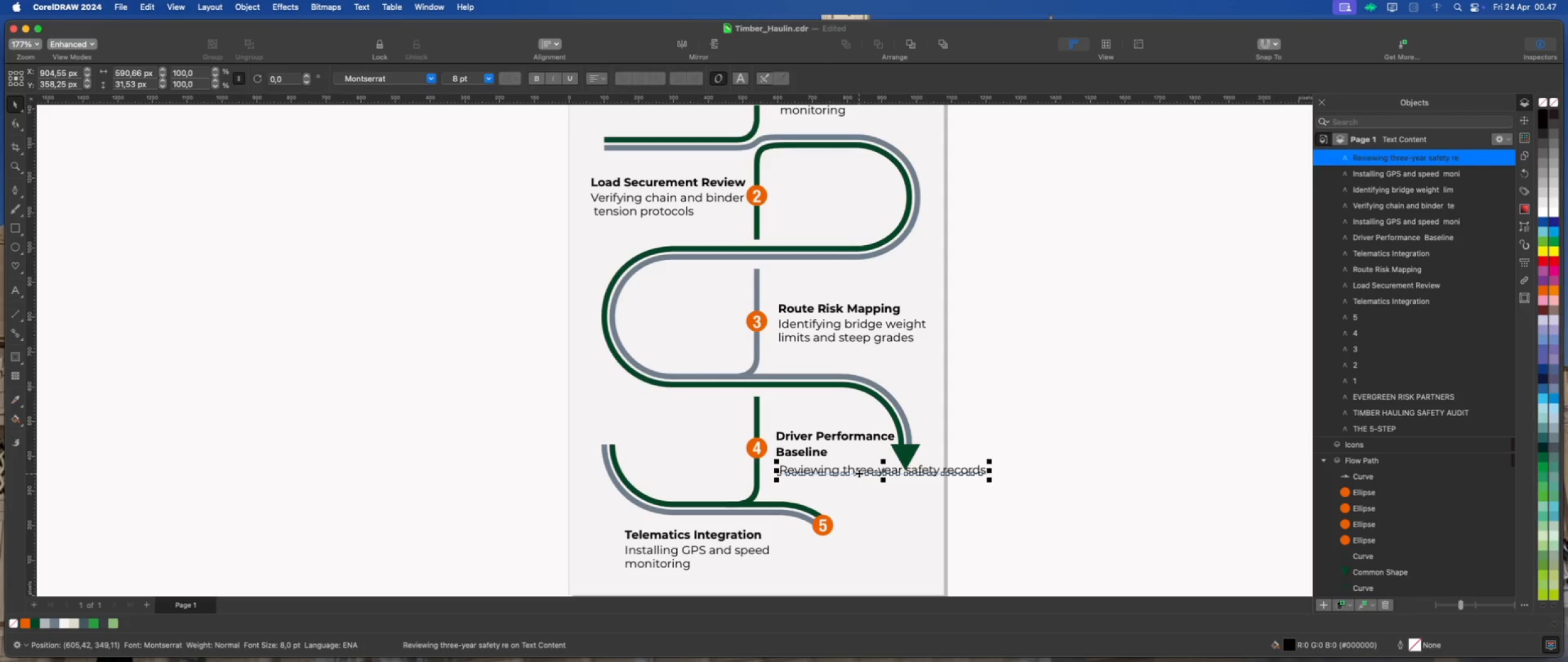 
hold_key(key=ShiftLeft, duration=1.51)
 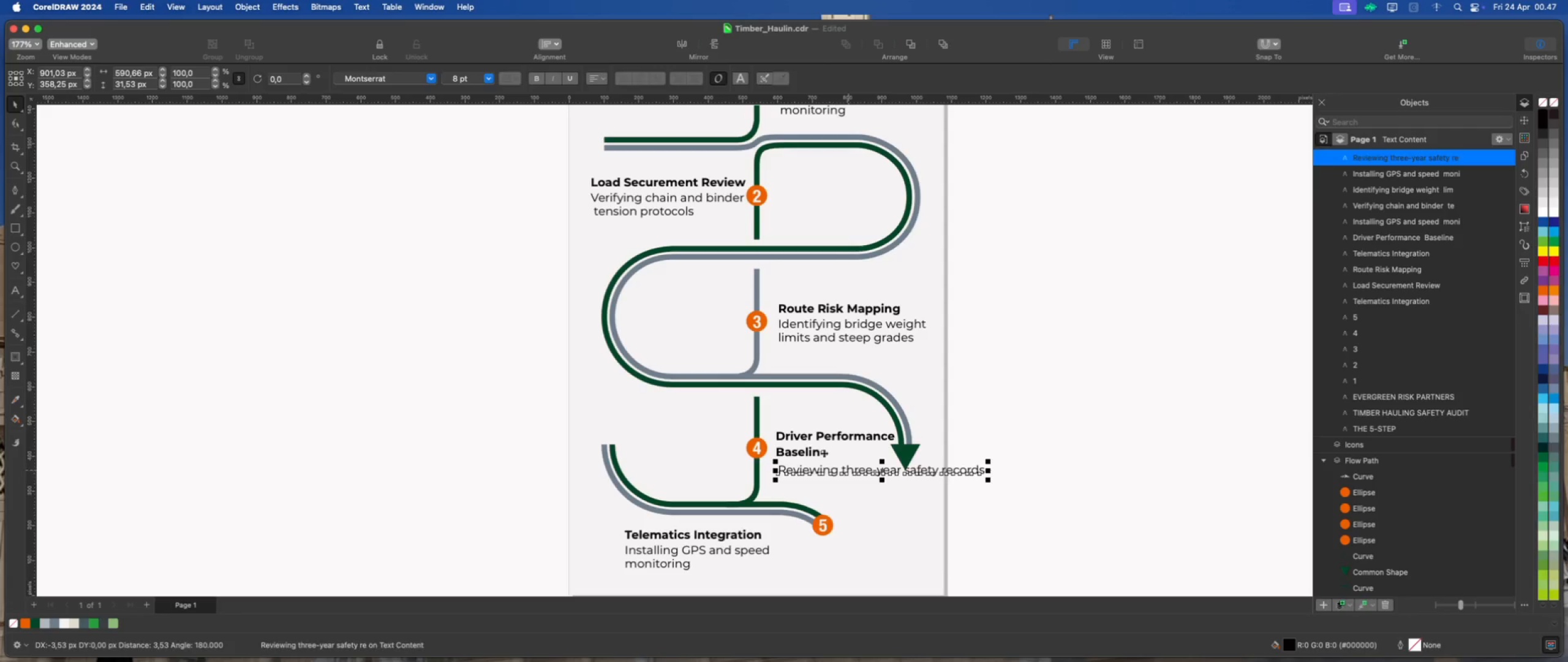 
hold_key(key=ShiftLeft, duration=0.6)
left_click([824, 453])
 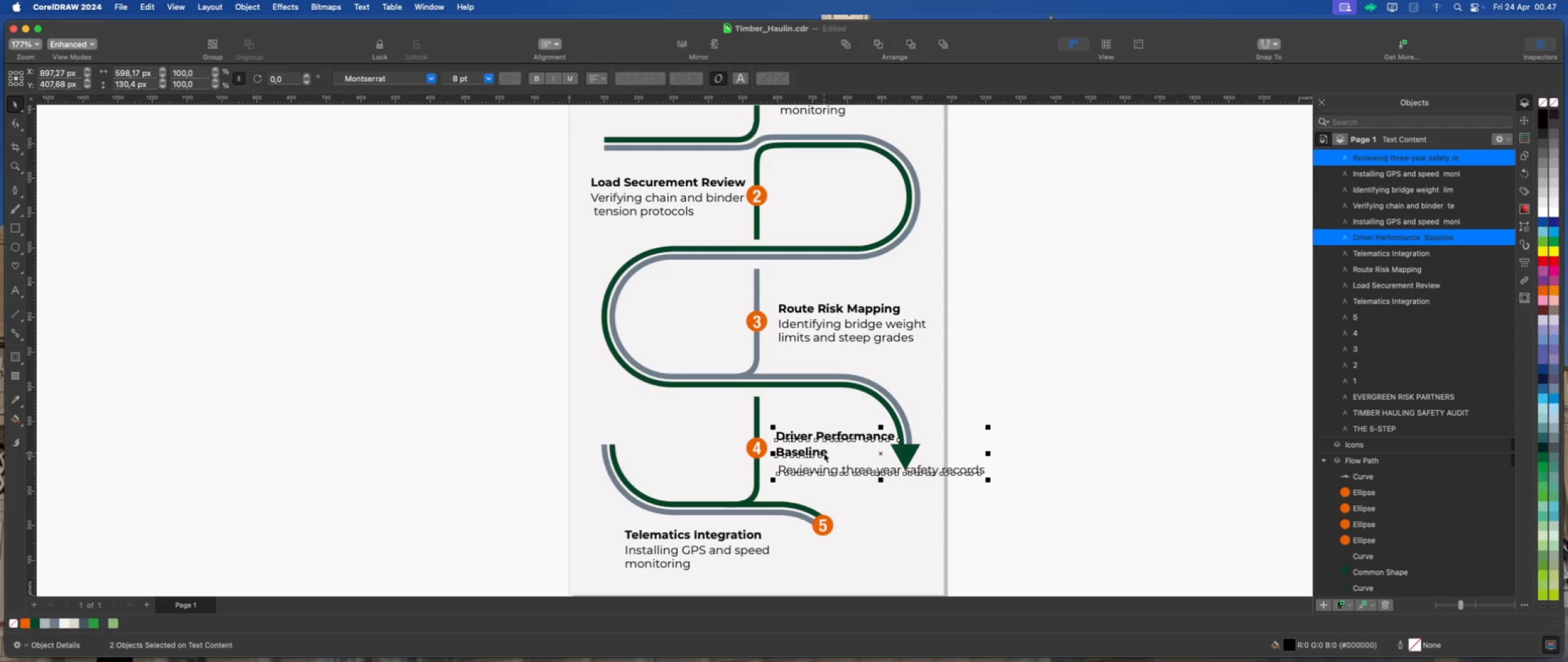 
key(Shift+L)
 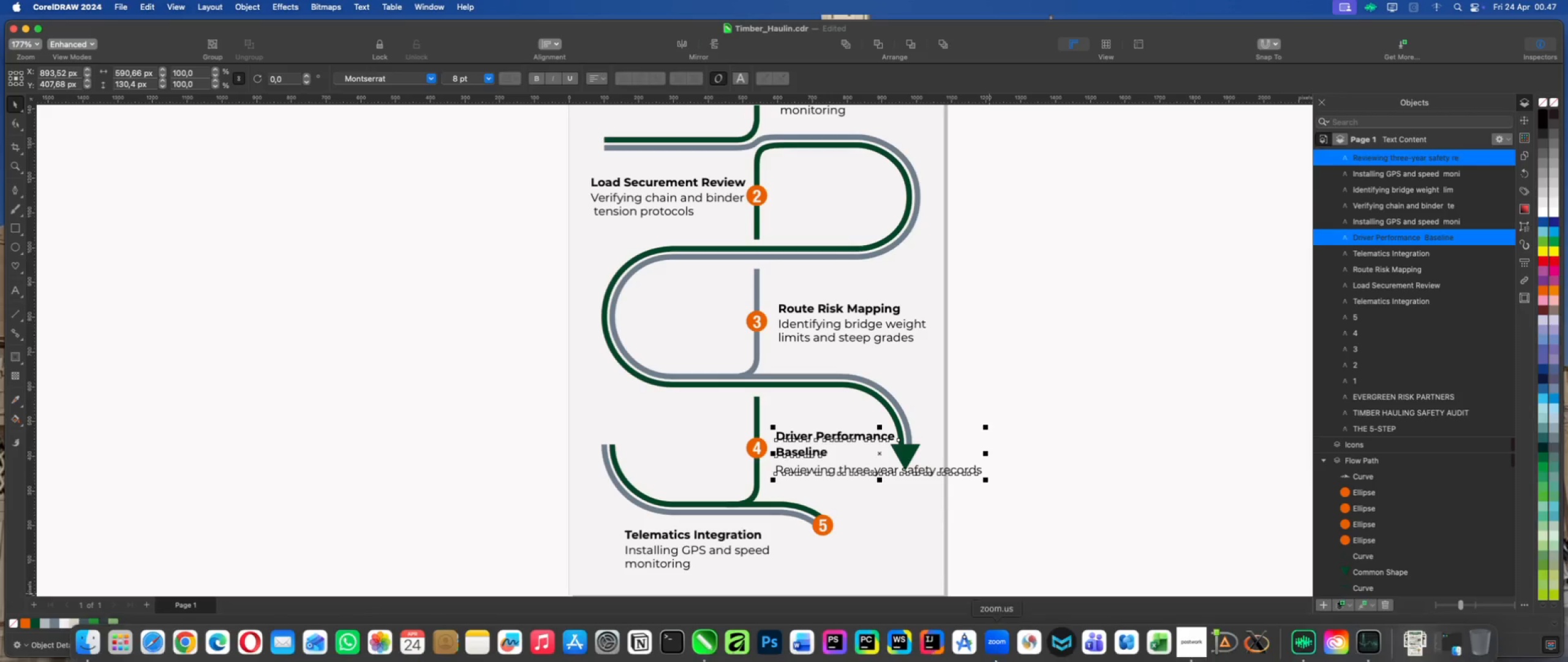 
left_click([1193, 649])
 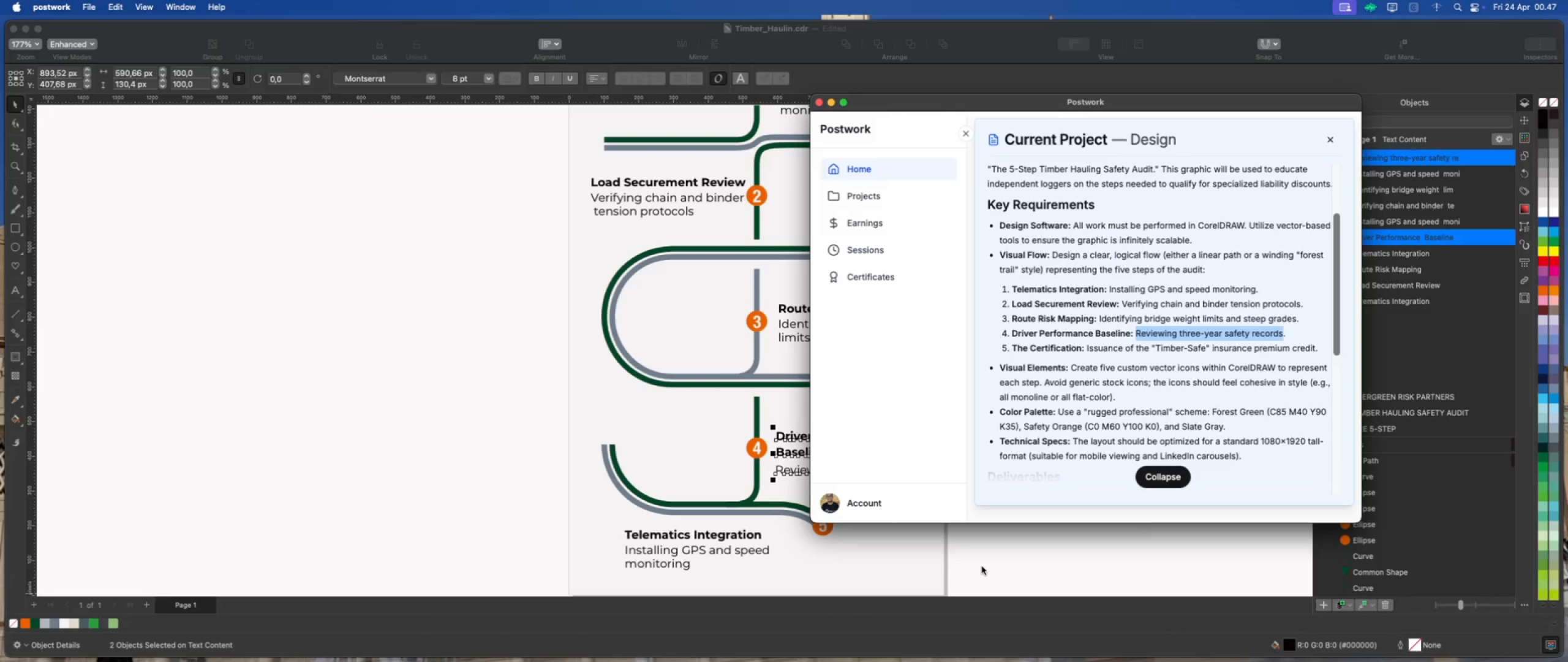 
left_click([986, 564])
 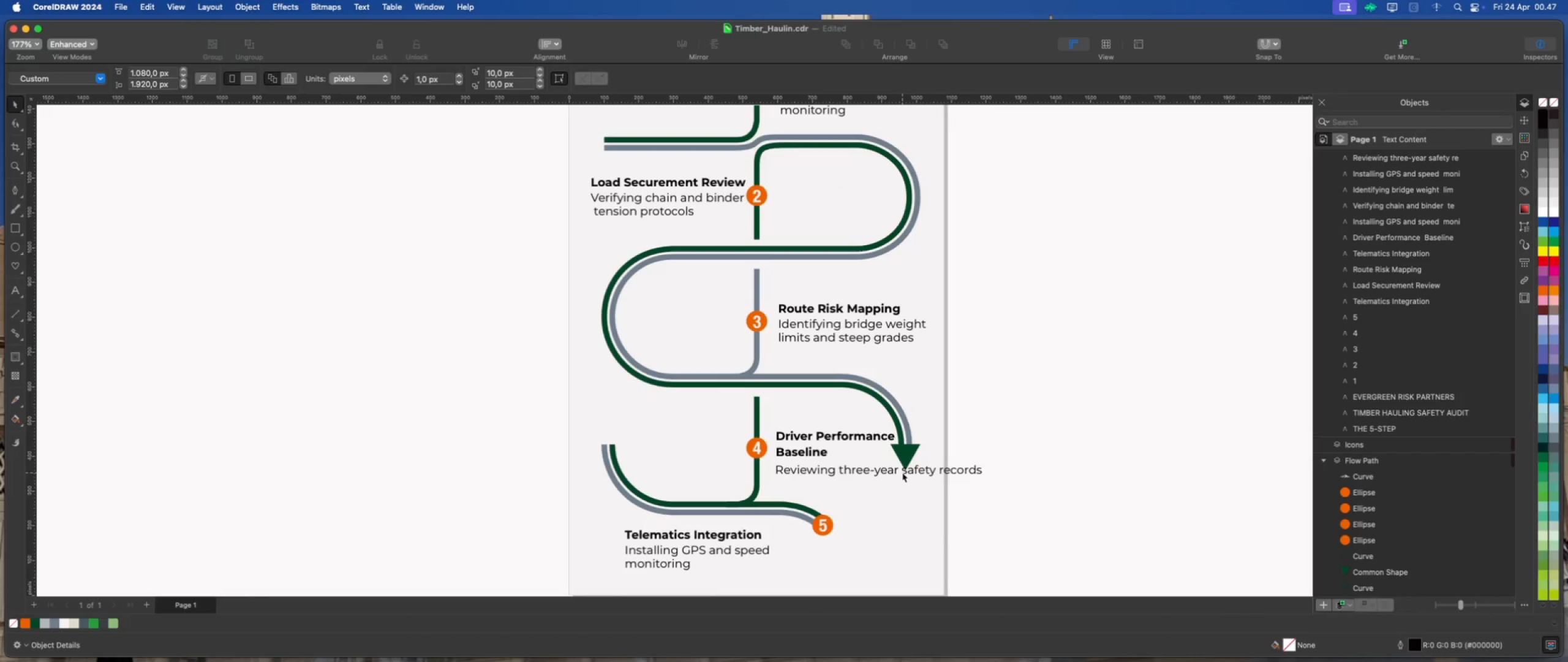 
double_click([902, 471])
 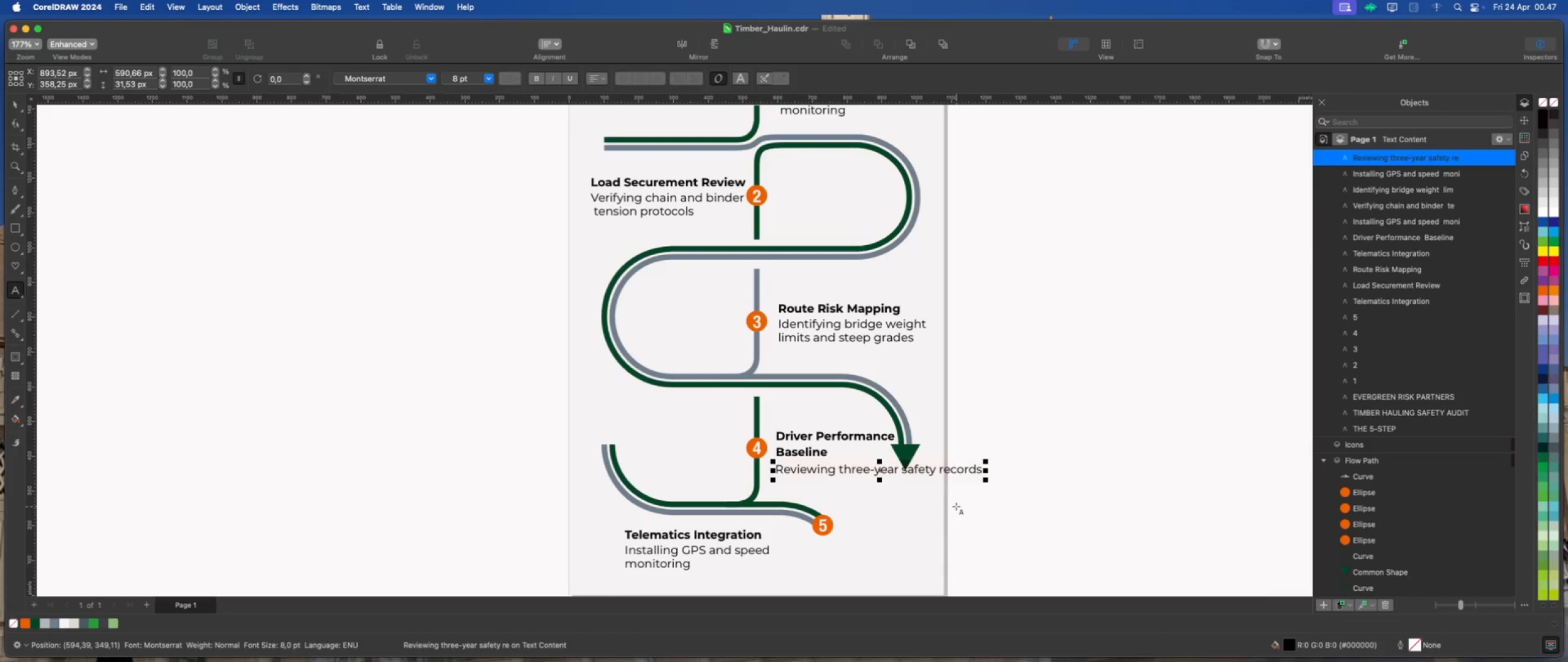 
key(Enter)
 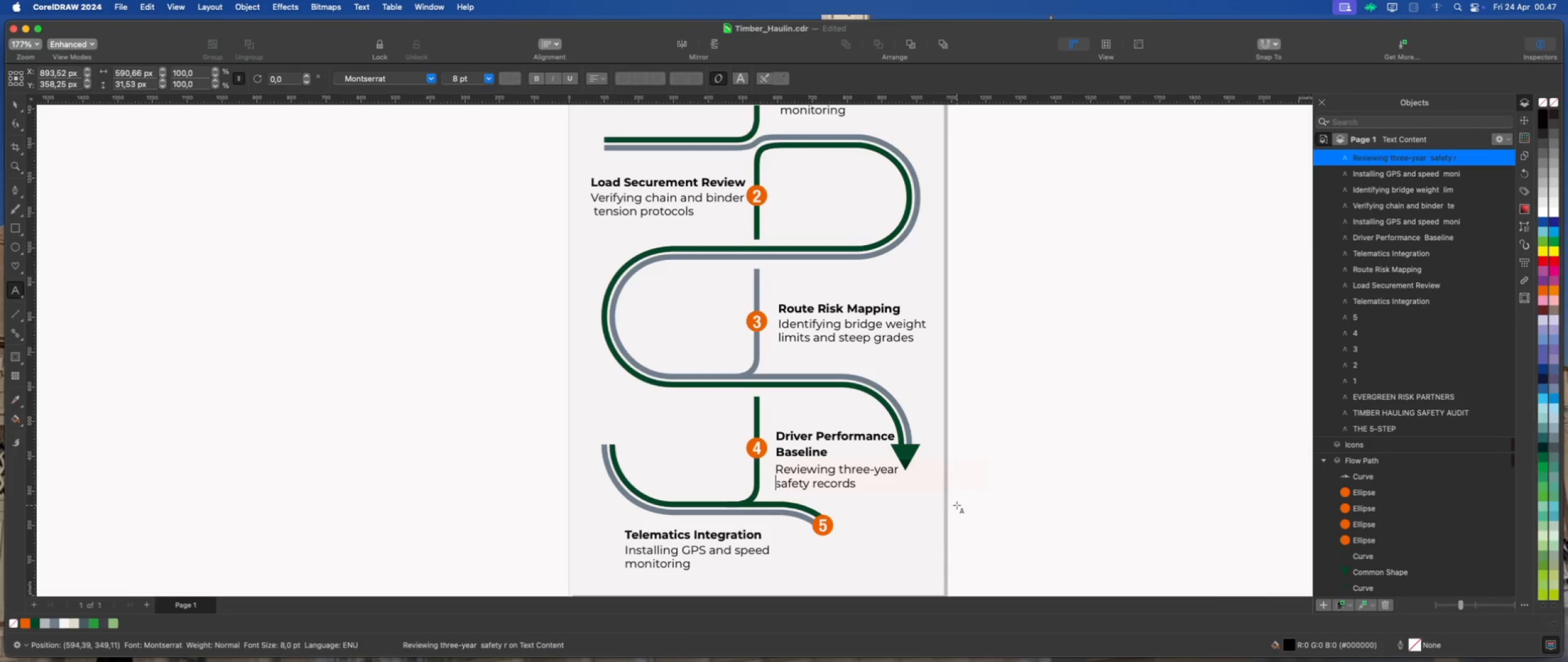 
scroll: coordinate [718, 438], scroll_direction: down, amount: 2.0
 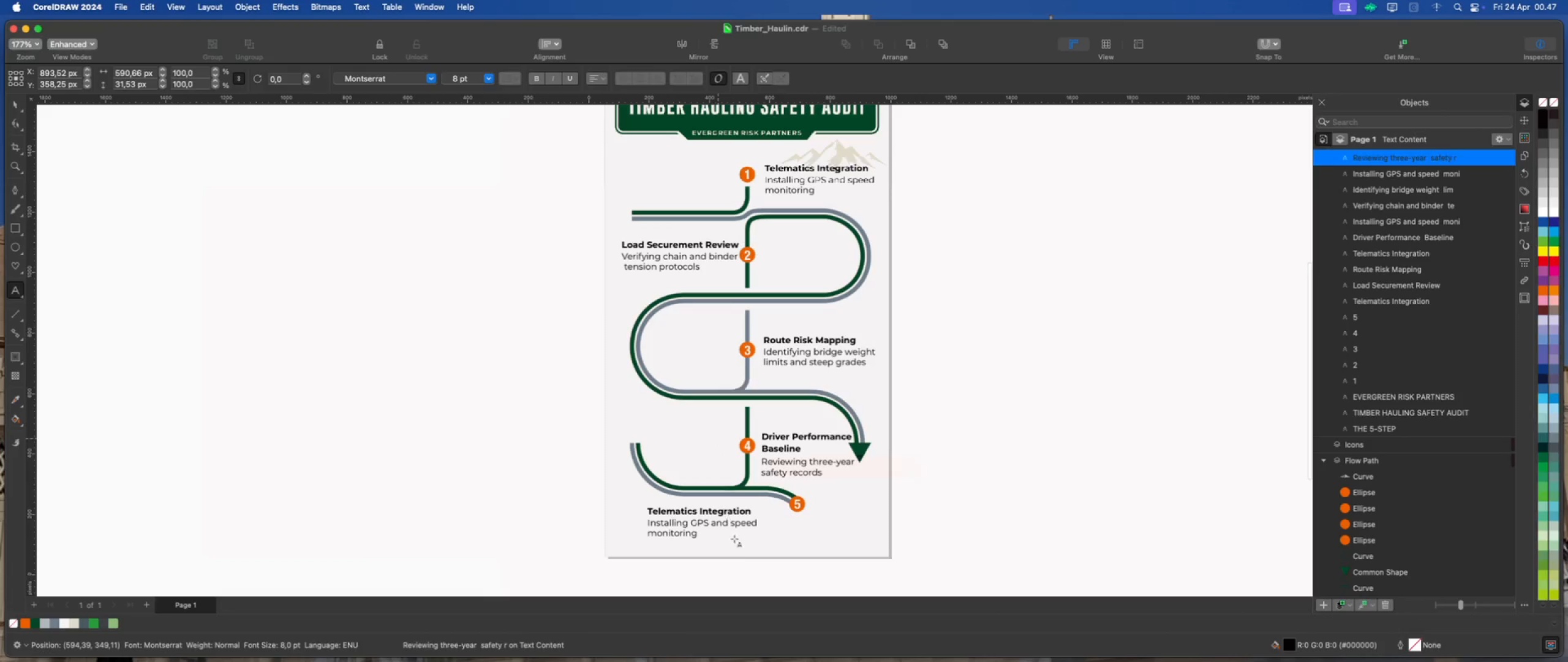 
scroll: coordinate [743, 565], scroll_direction: up, amount: 2.0
 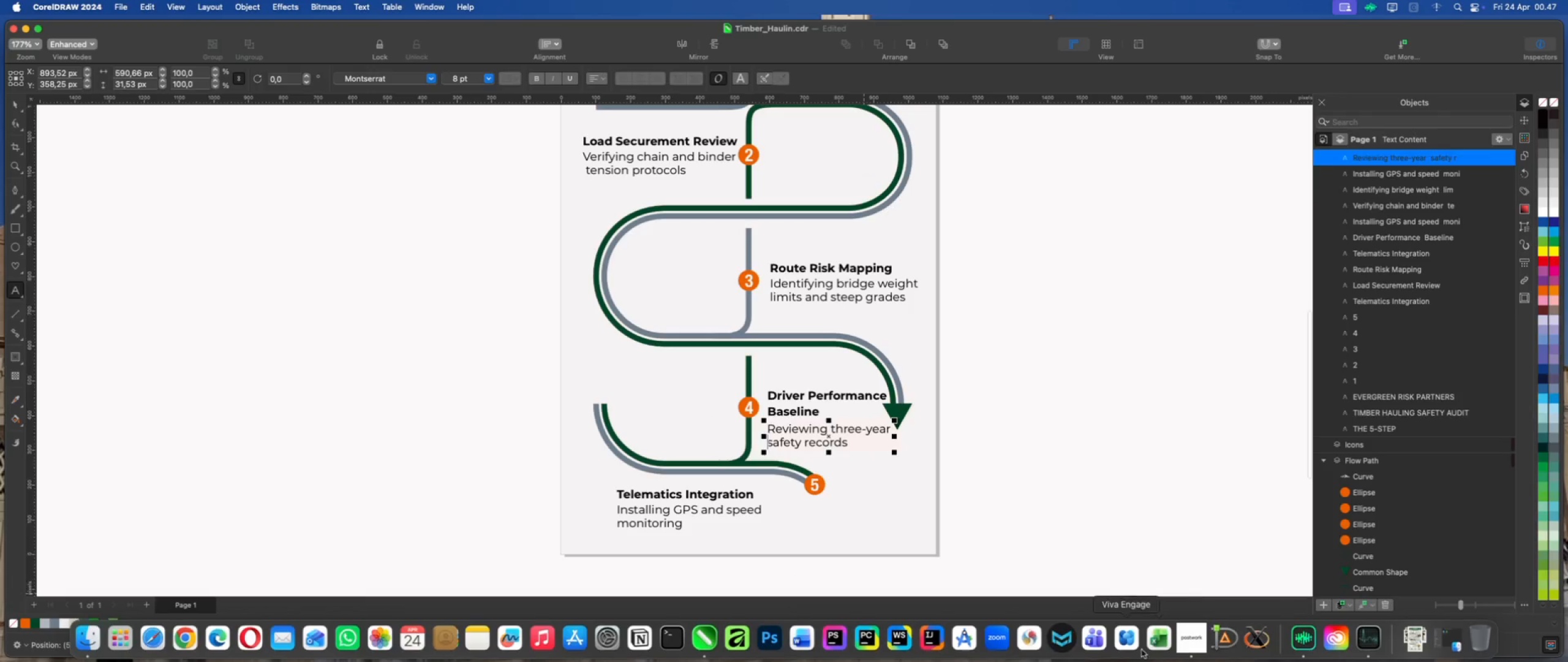 
left_click([1191, 641])